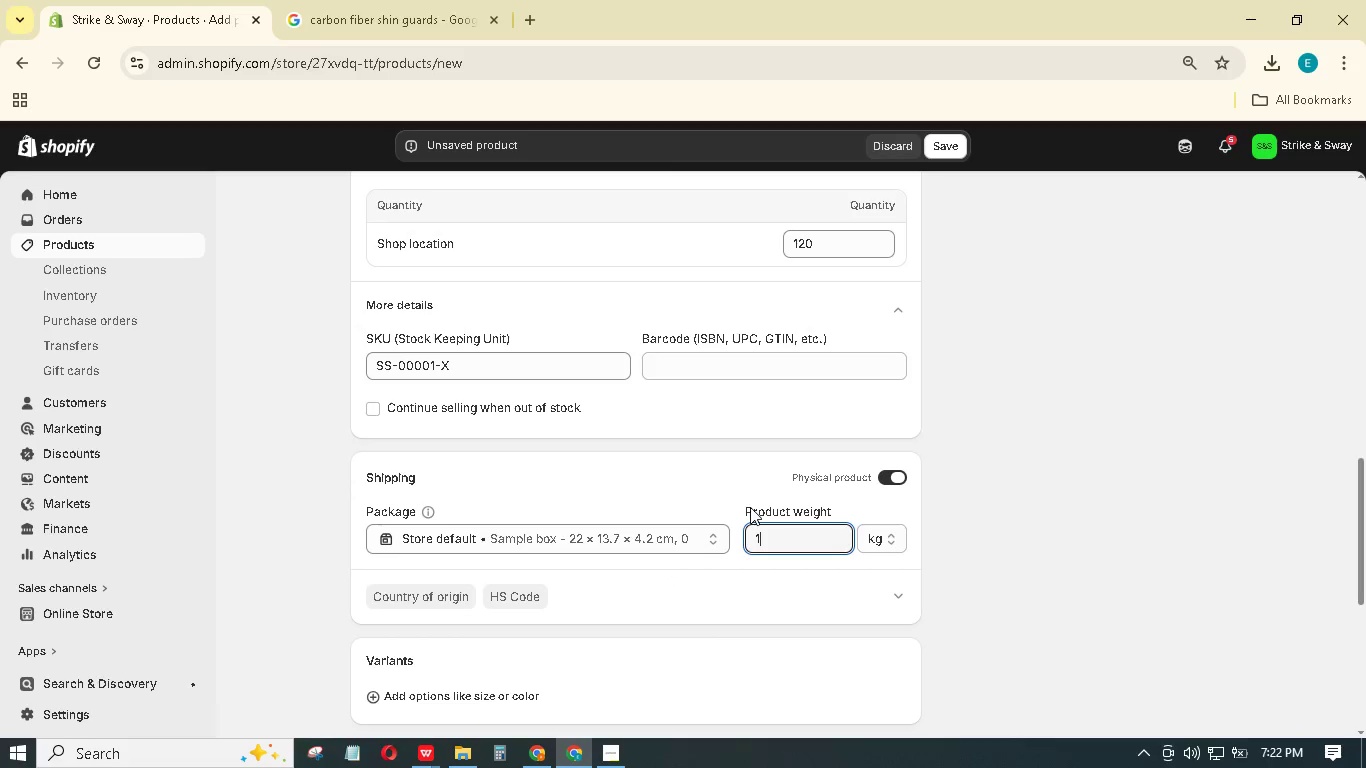 
key(NumpadDecimal)
 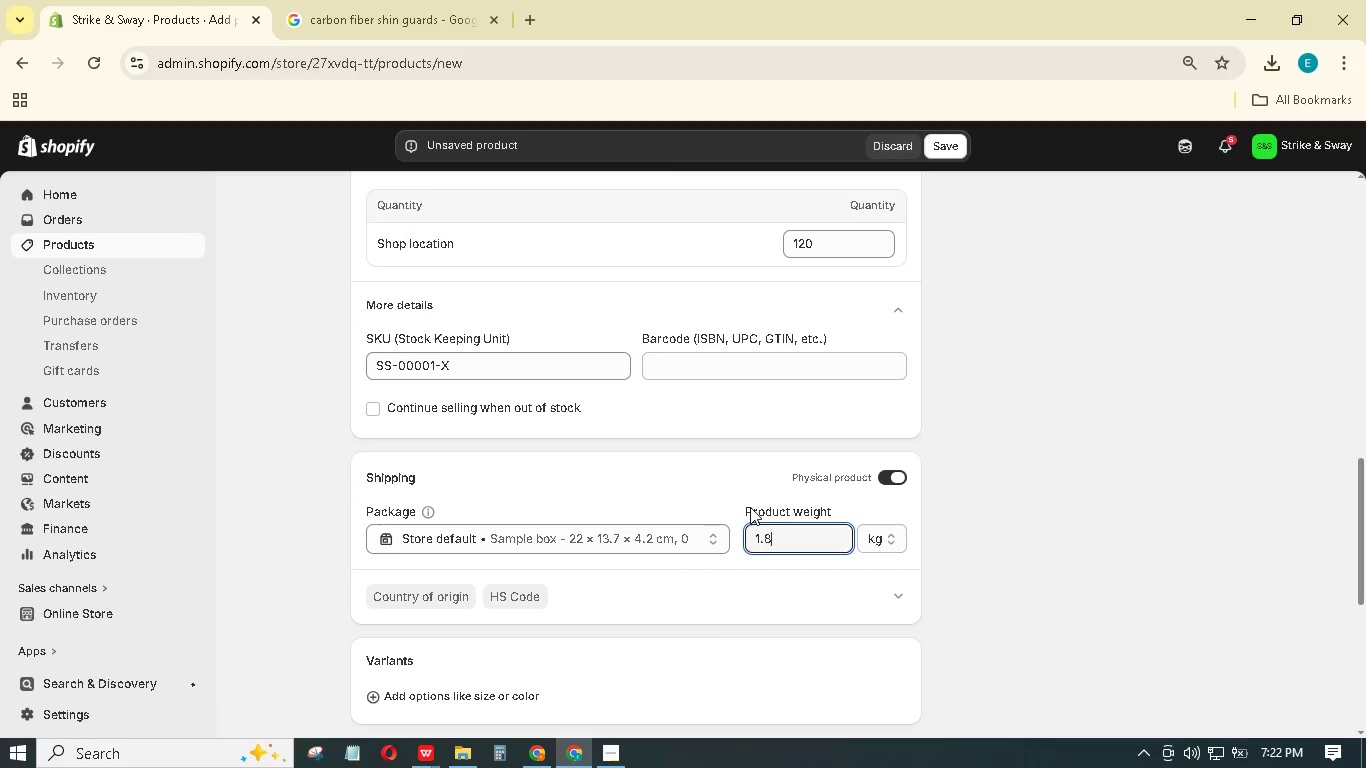 
key(Numpad8)
 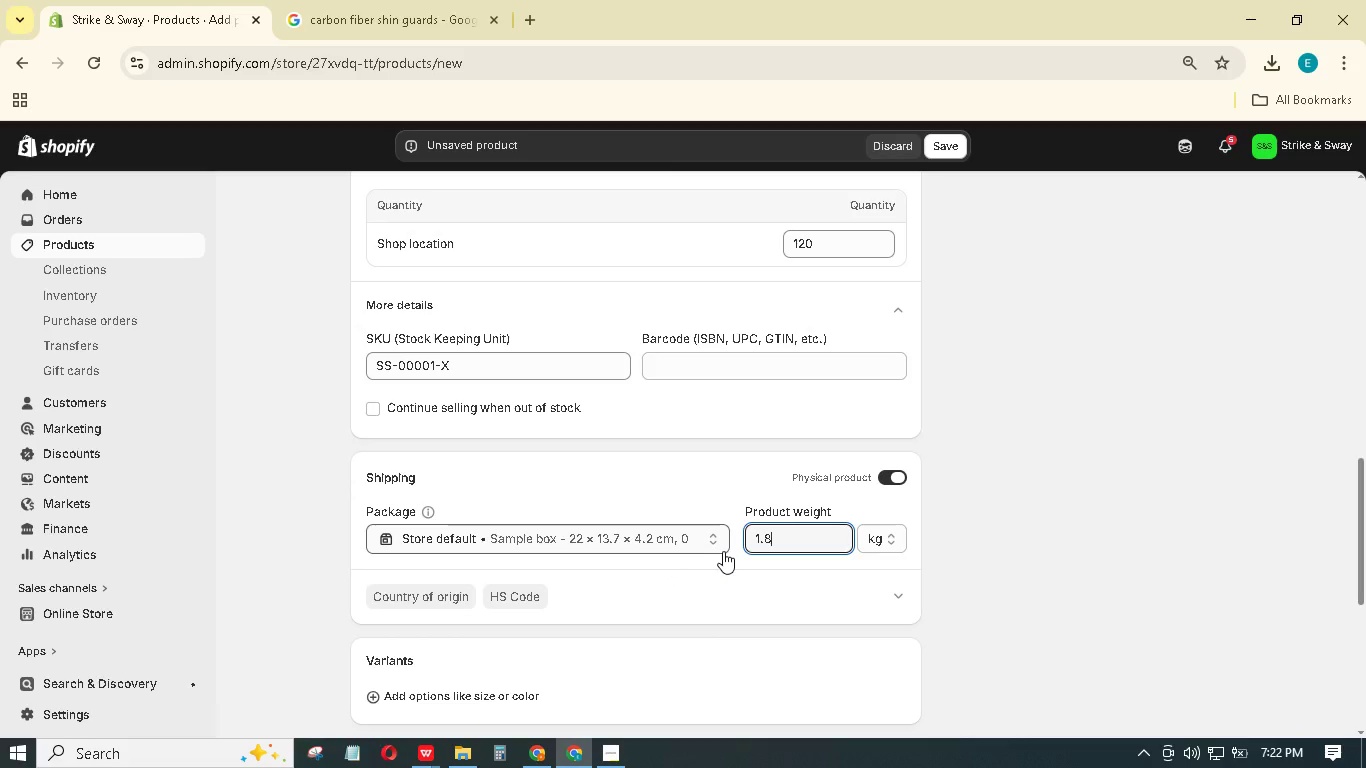 
scroll: coordinate [723, 551], scroll_direction: up, amount: 2.0
 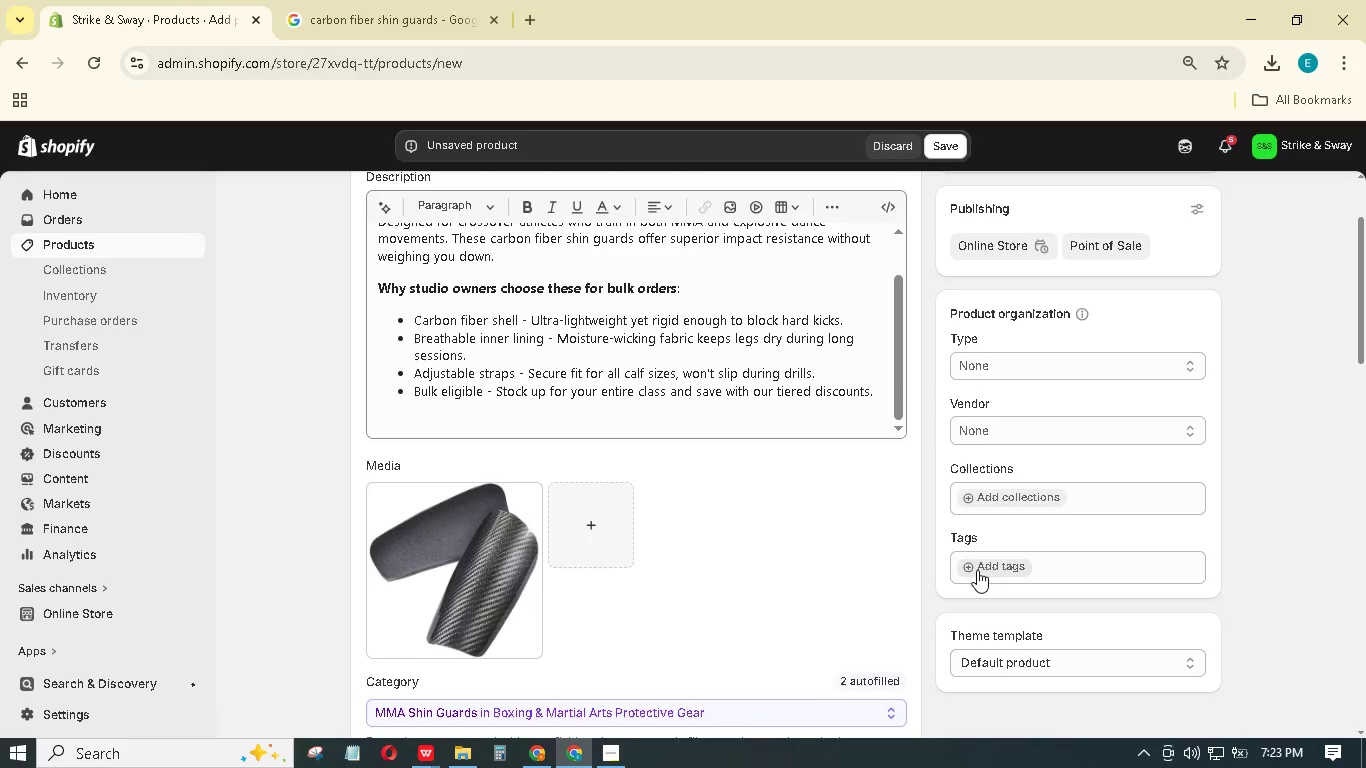 
wait(15.47)
 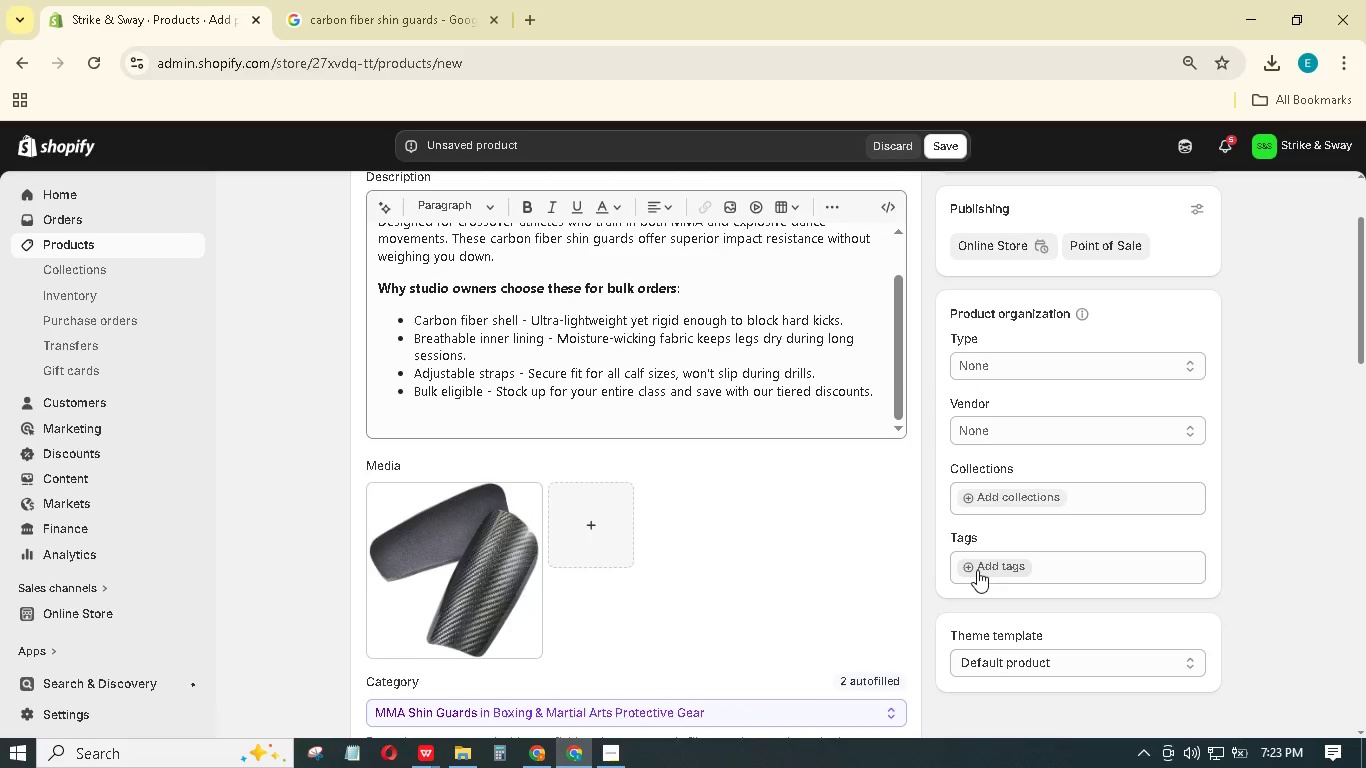 
left_click([424, 746])
 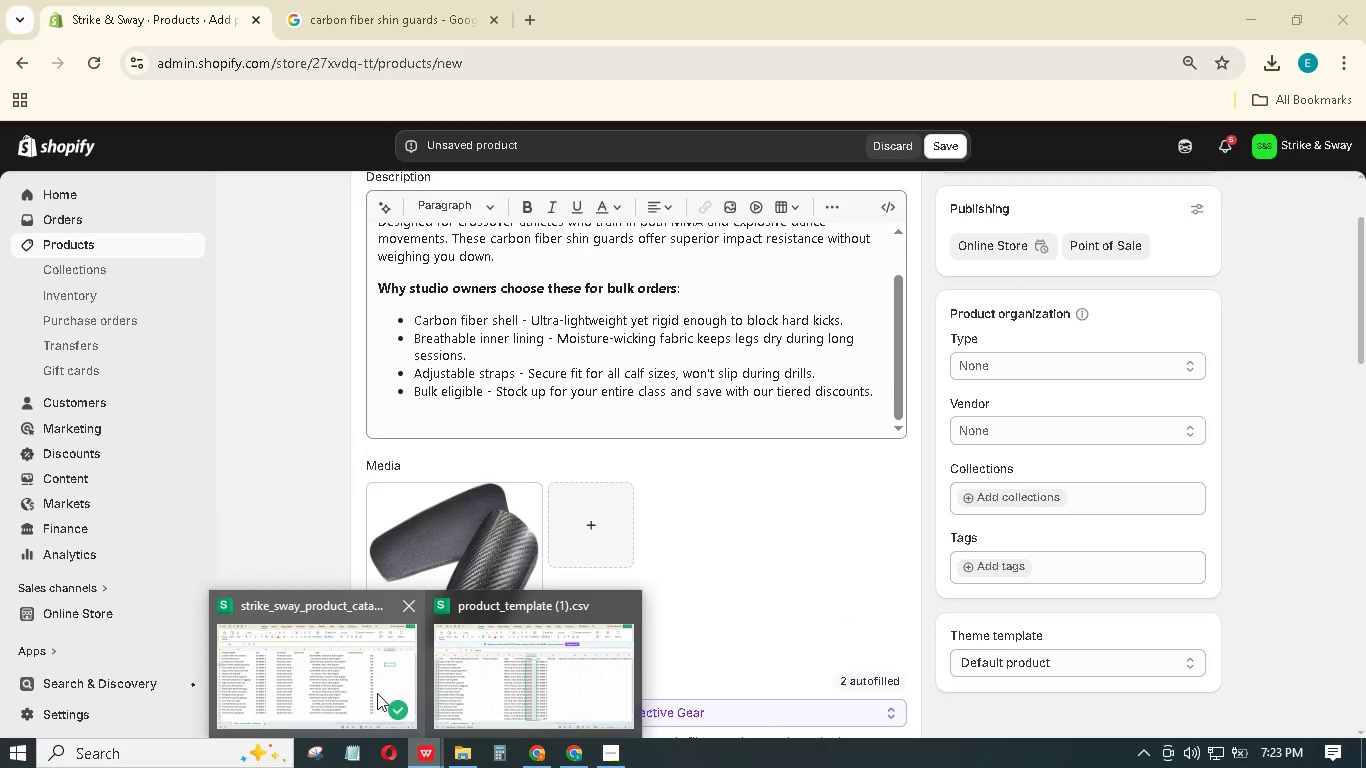 
left_click([377, 693])
 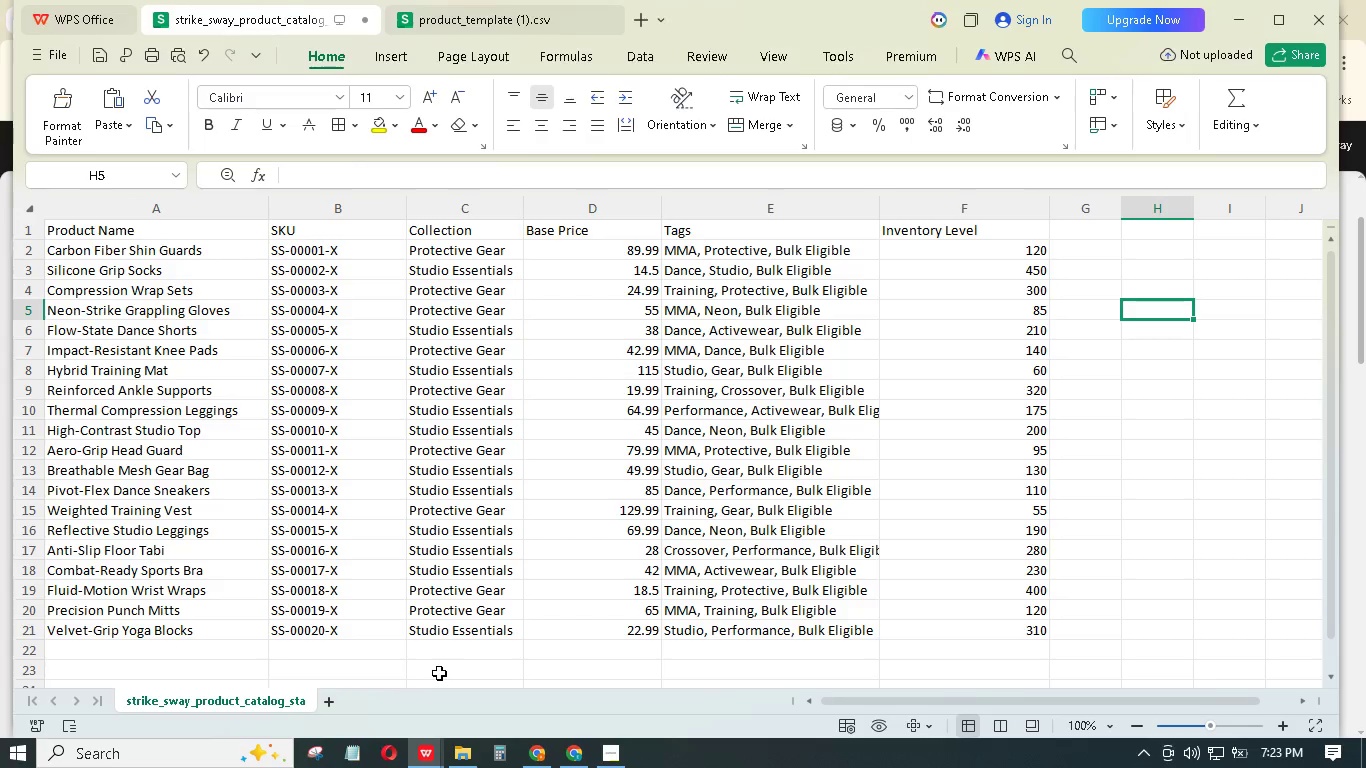 
scroll: coordinate [487, 582], scroll_direction: up, amount: 3.0
 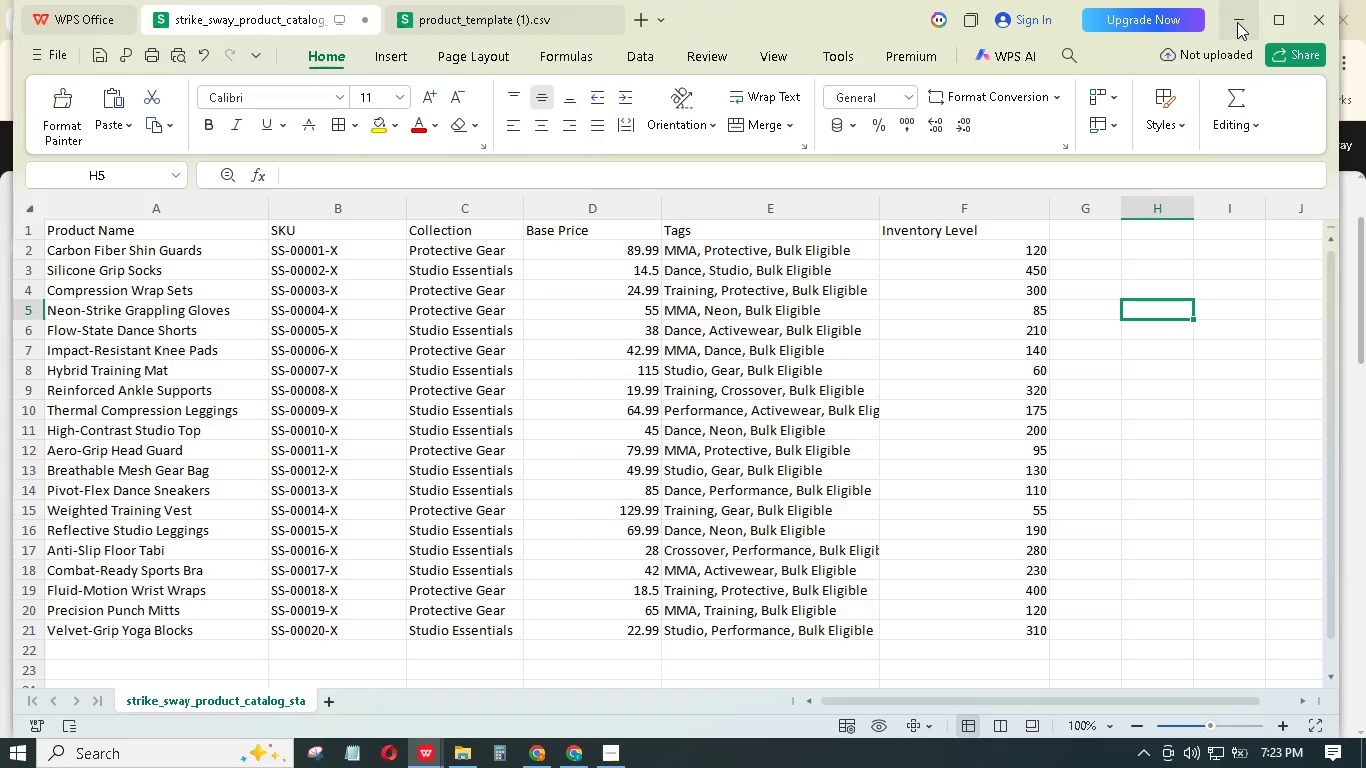 
left_click([1237, 22])
 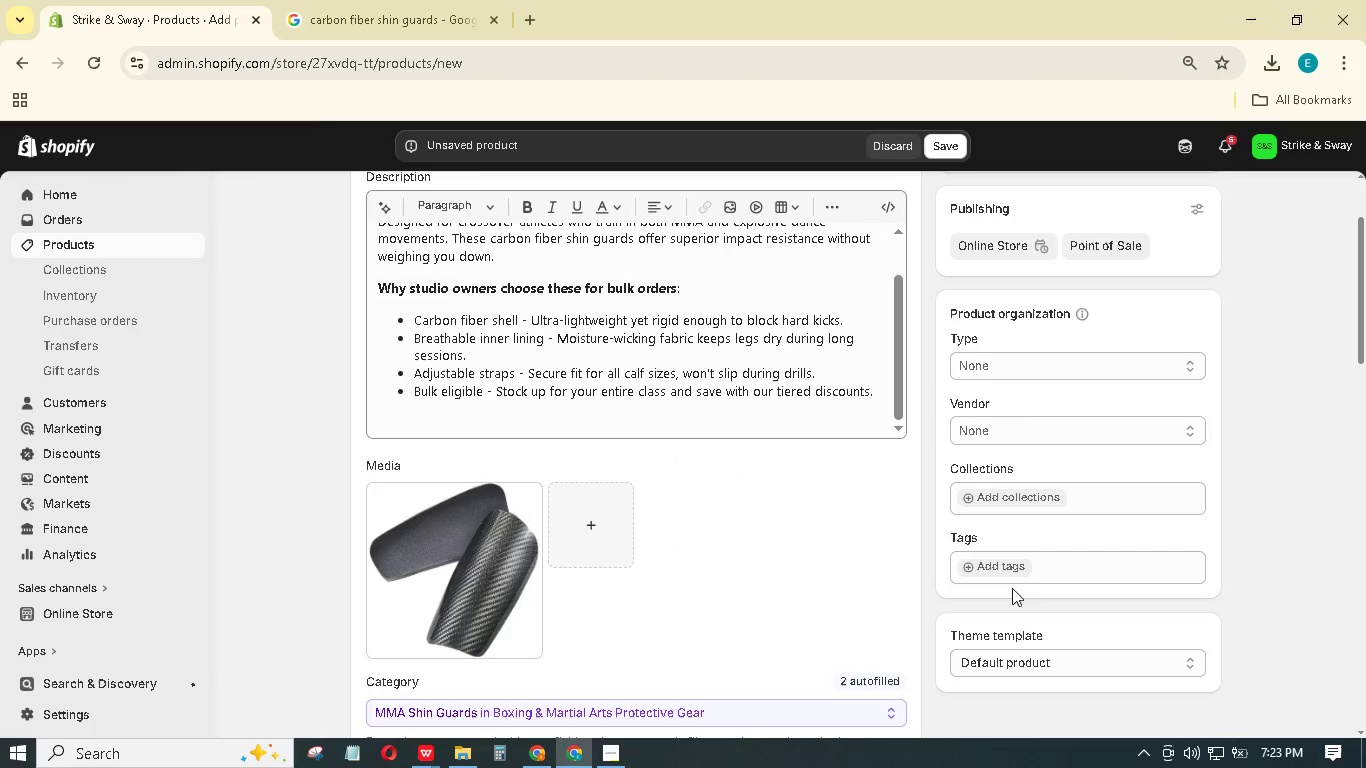 
left_click([1015, 568])
 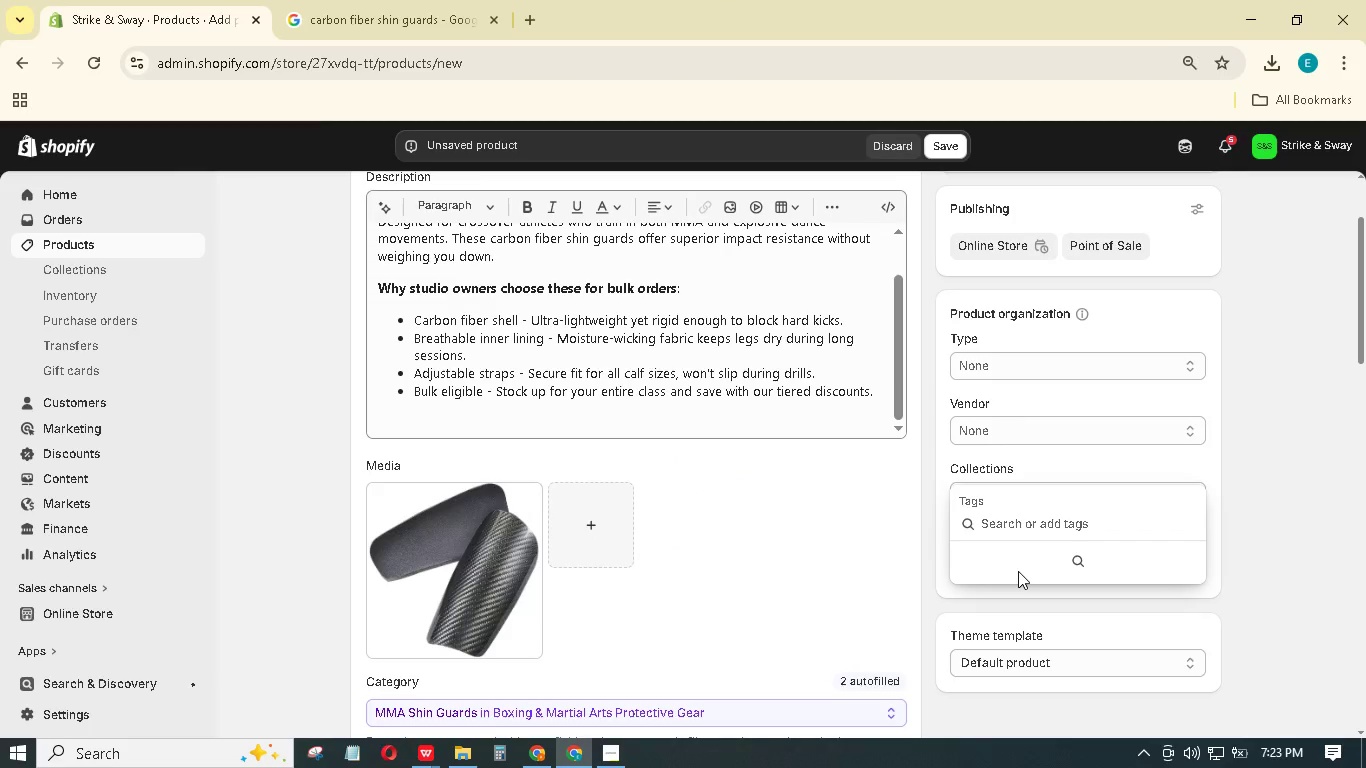 
type(MMA)
 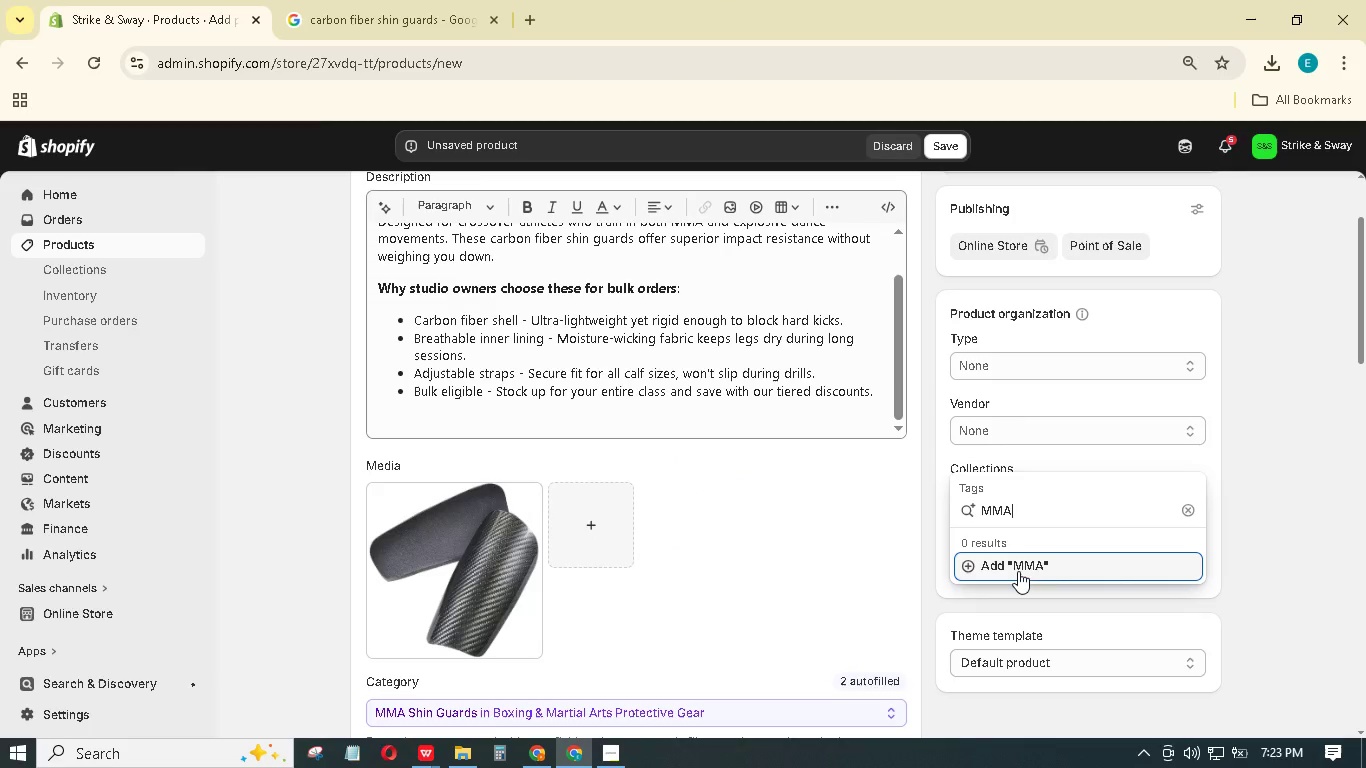 
key(Enter)
 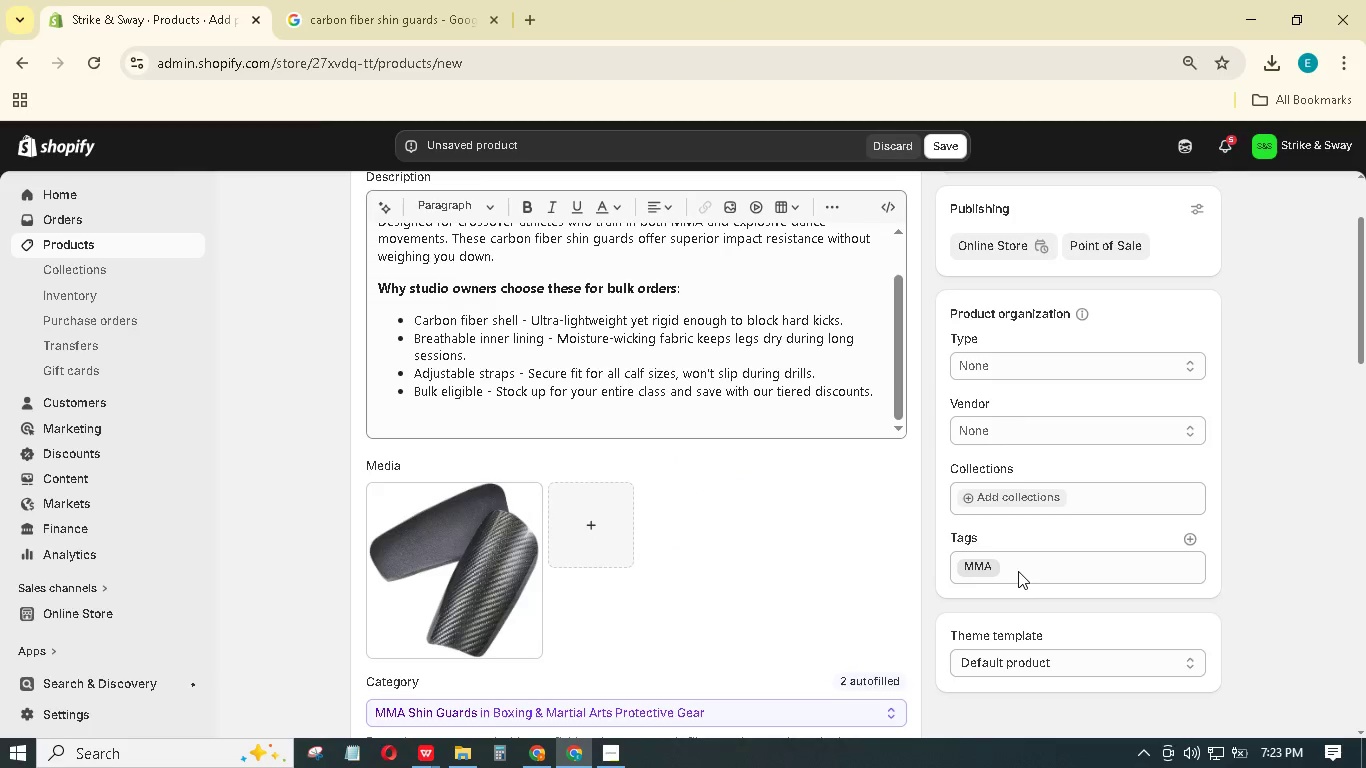 
hold_key(key=ShiftLeft, duration=1.52)
 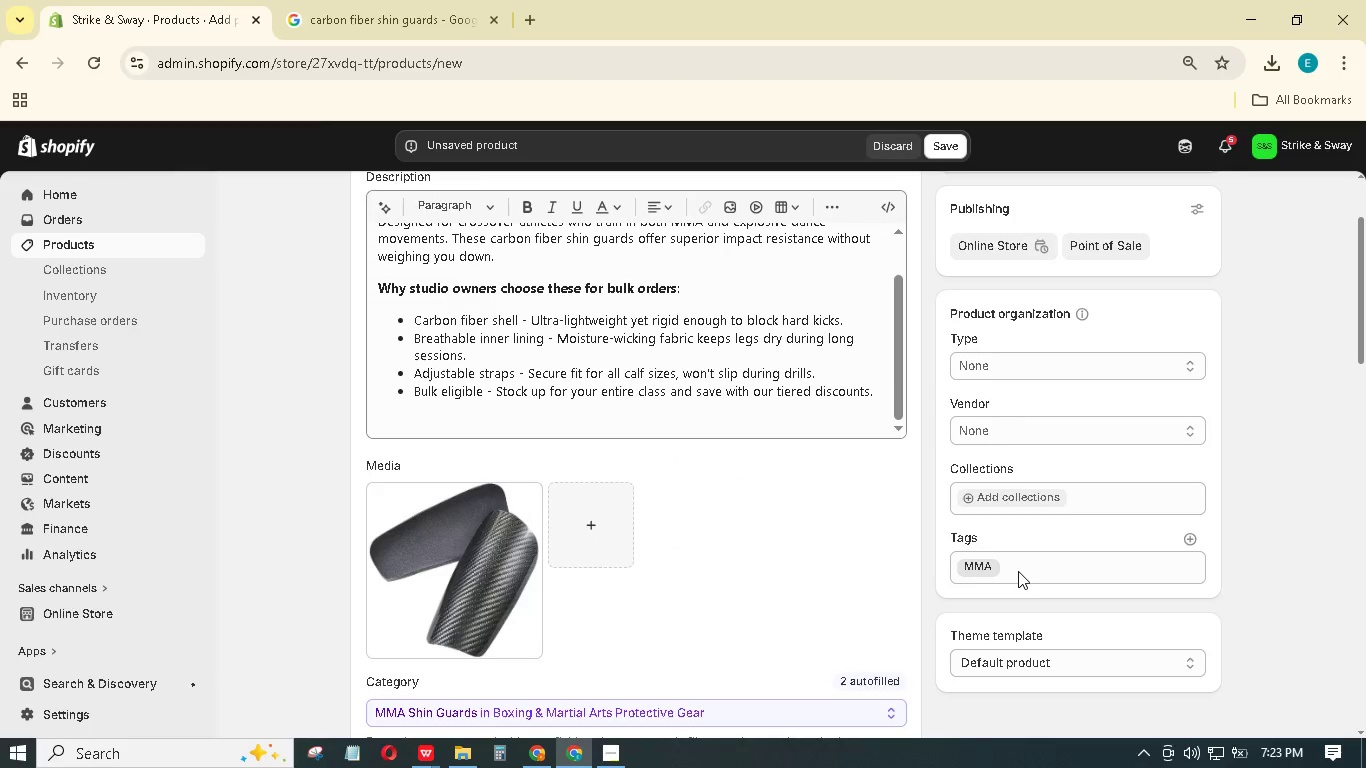 
hold_key(key=ShiftLeft, duration=0.34)
 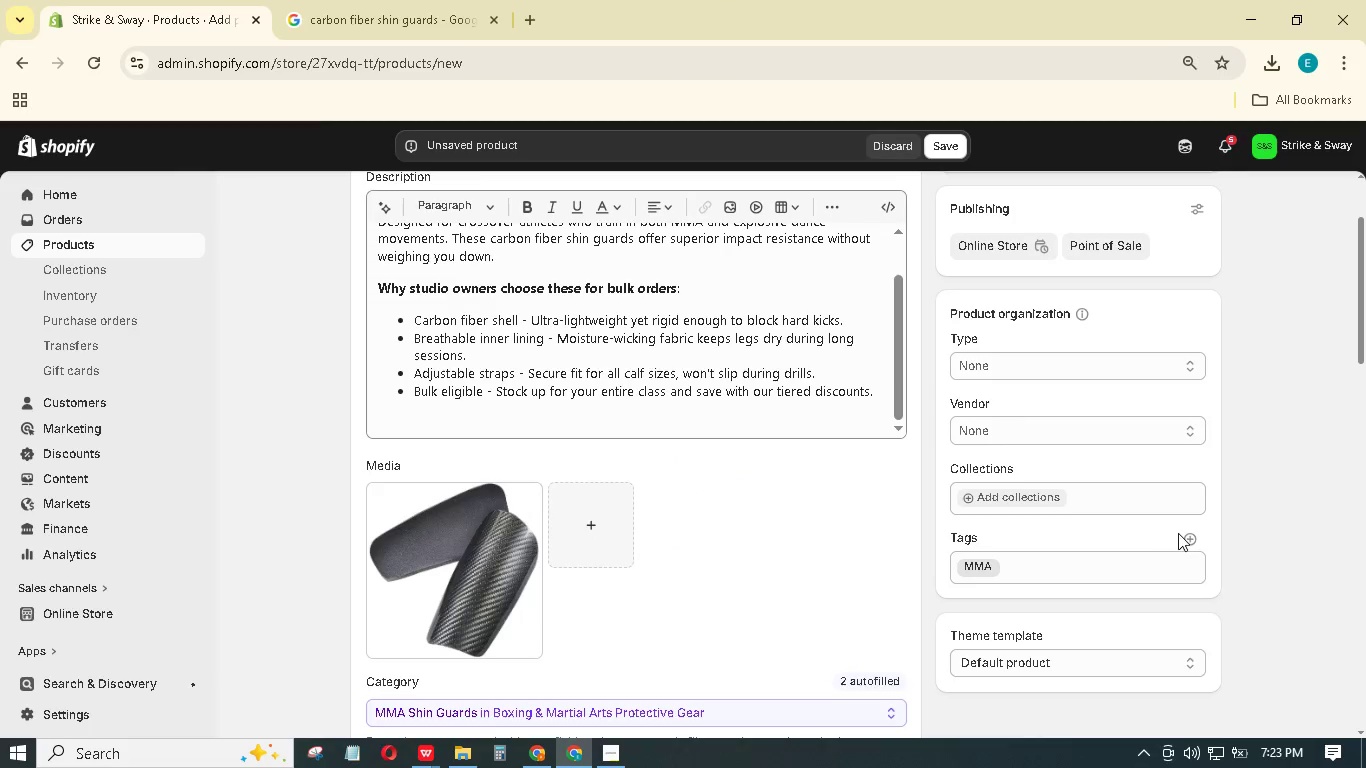 
double_click([1184, 537])
 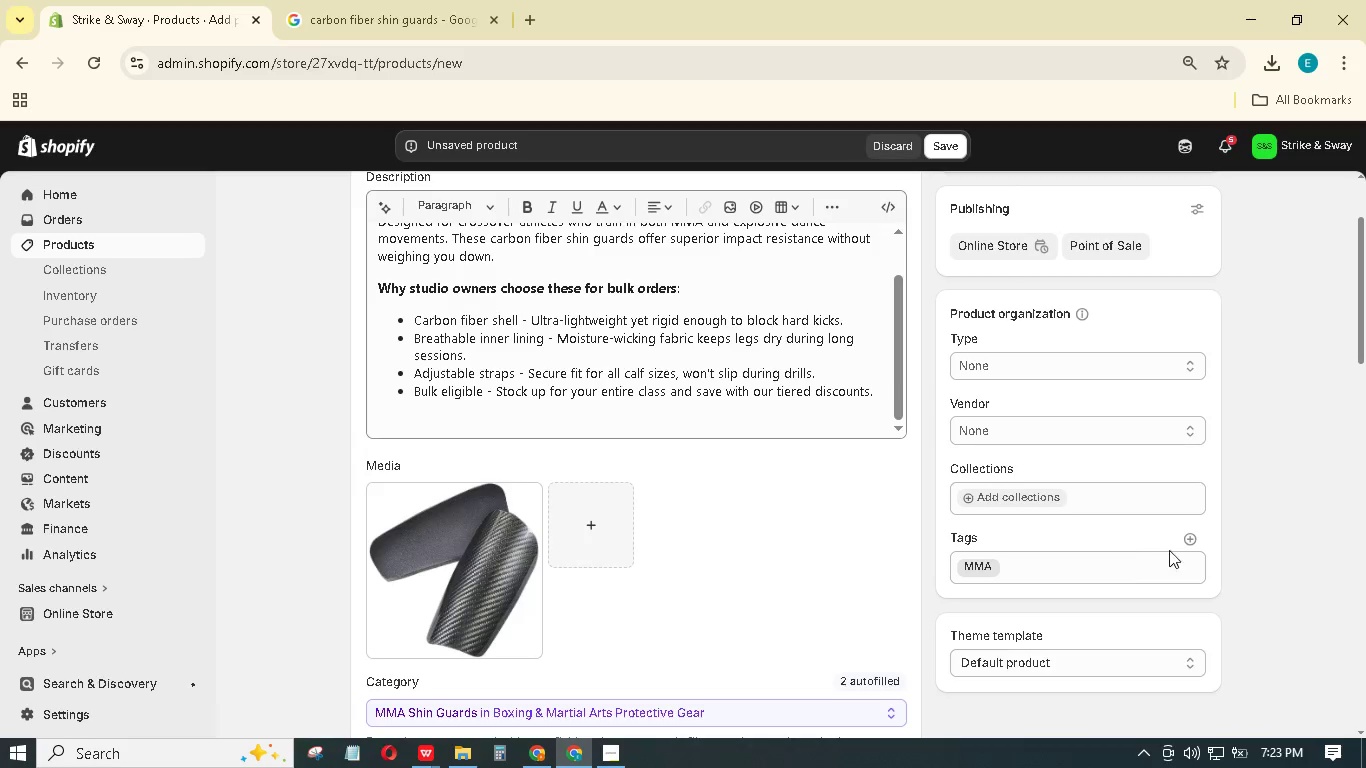 
left_click([1186, 541])
 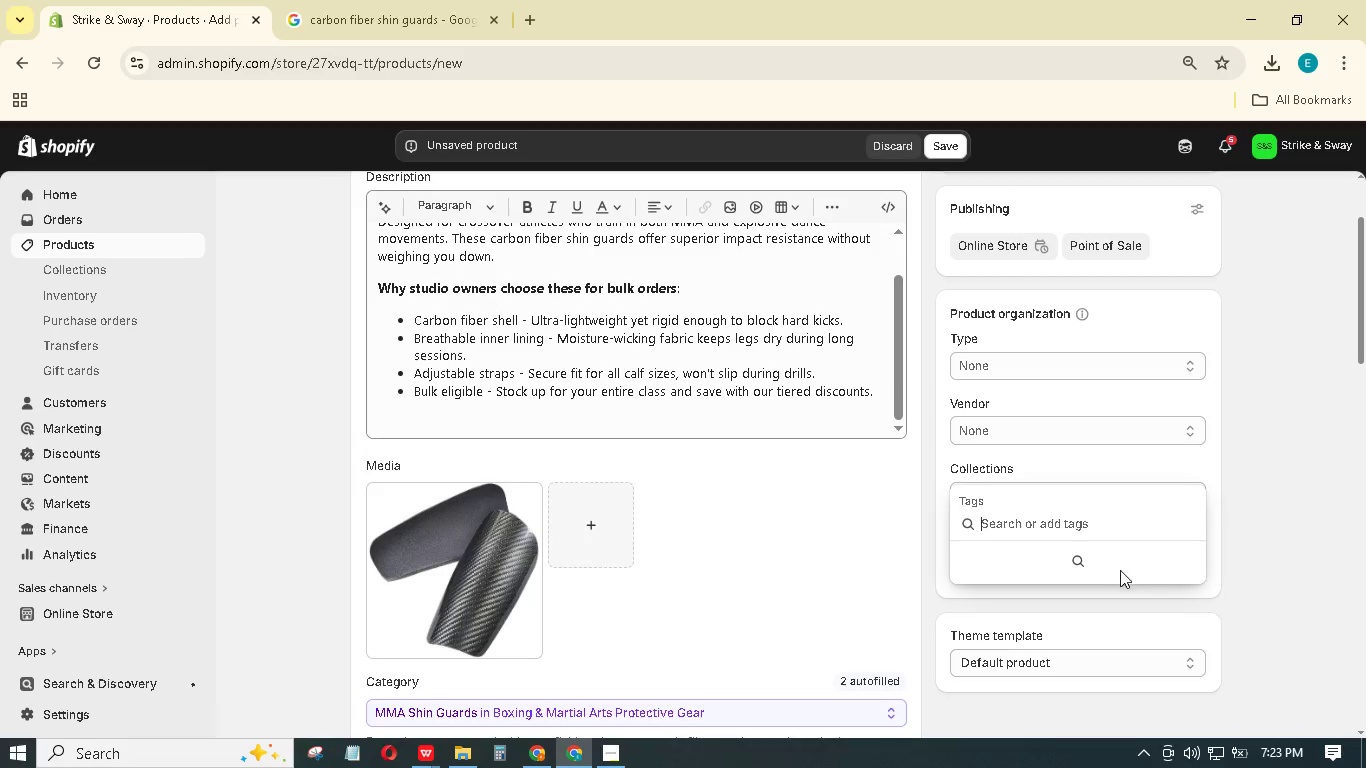 
type(Protective)
 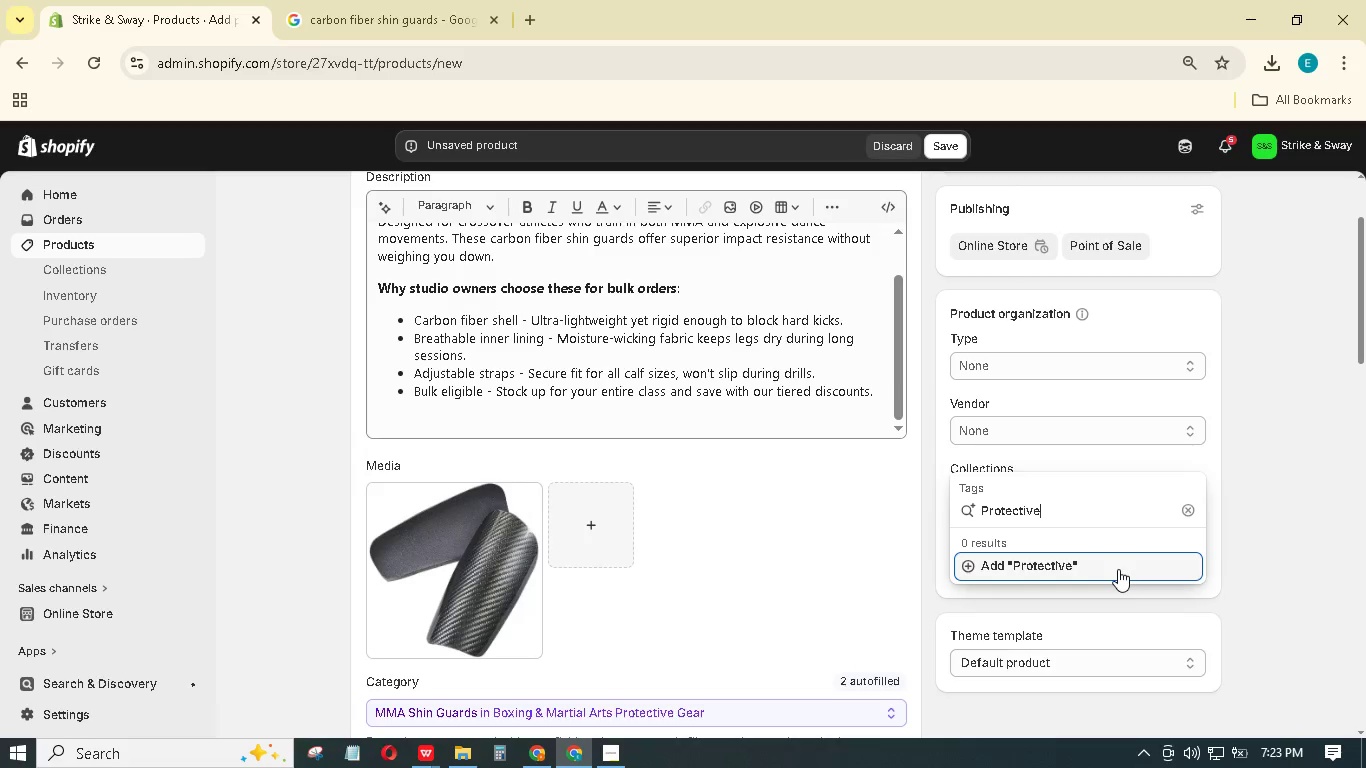 
key(Enter)
 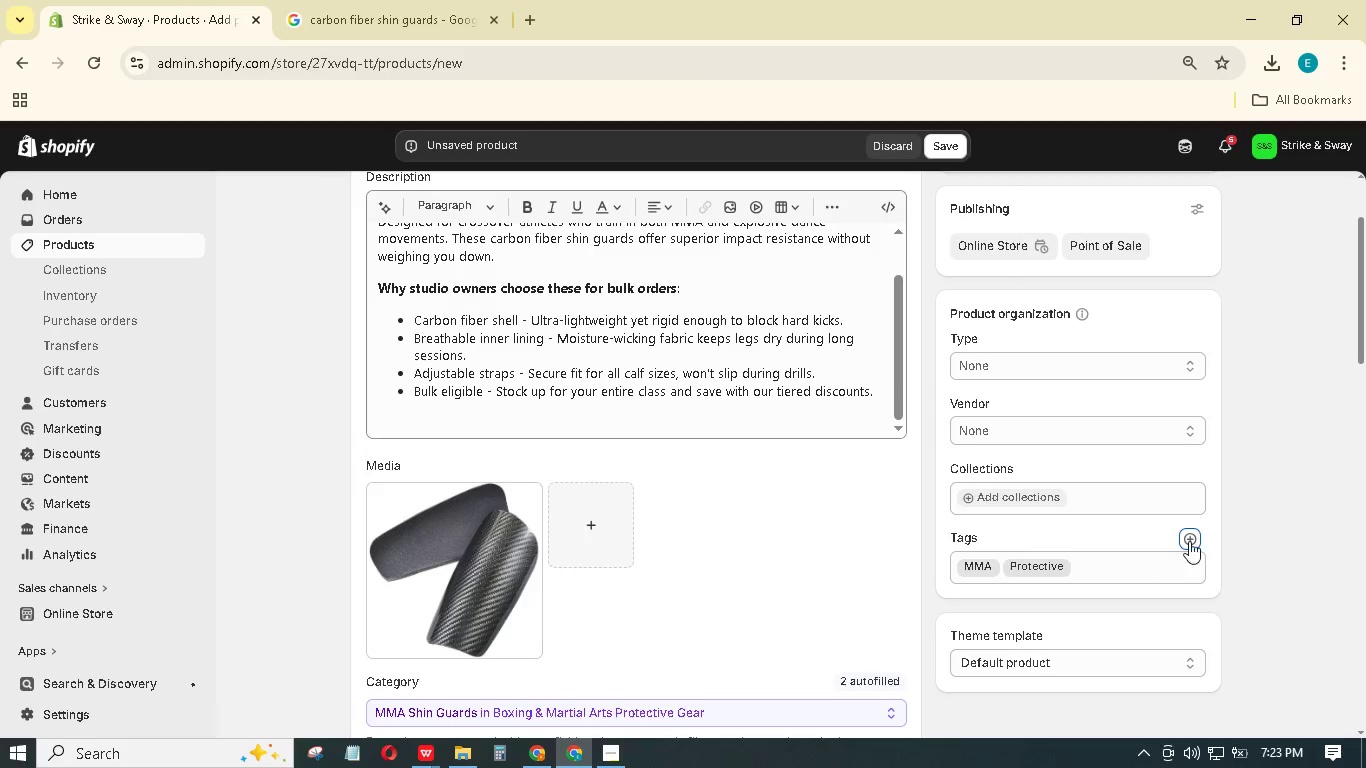 
left_click([1191, 540])
 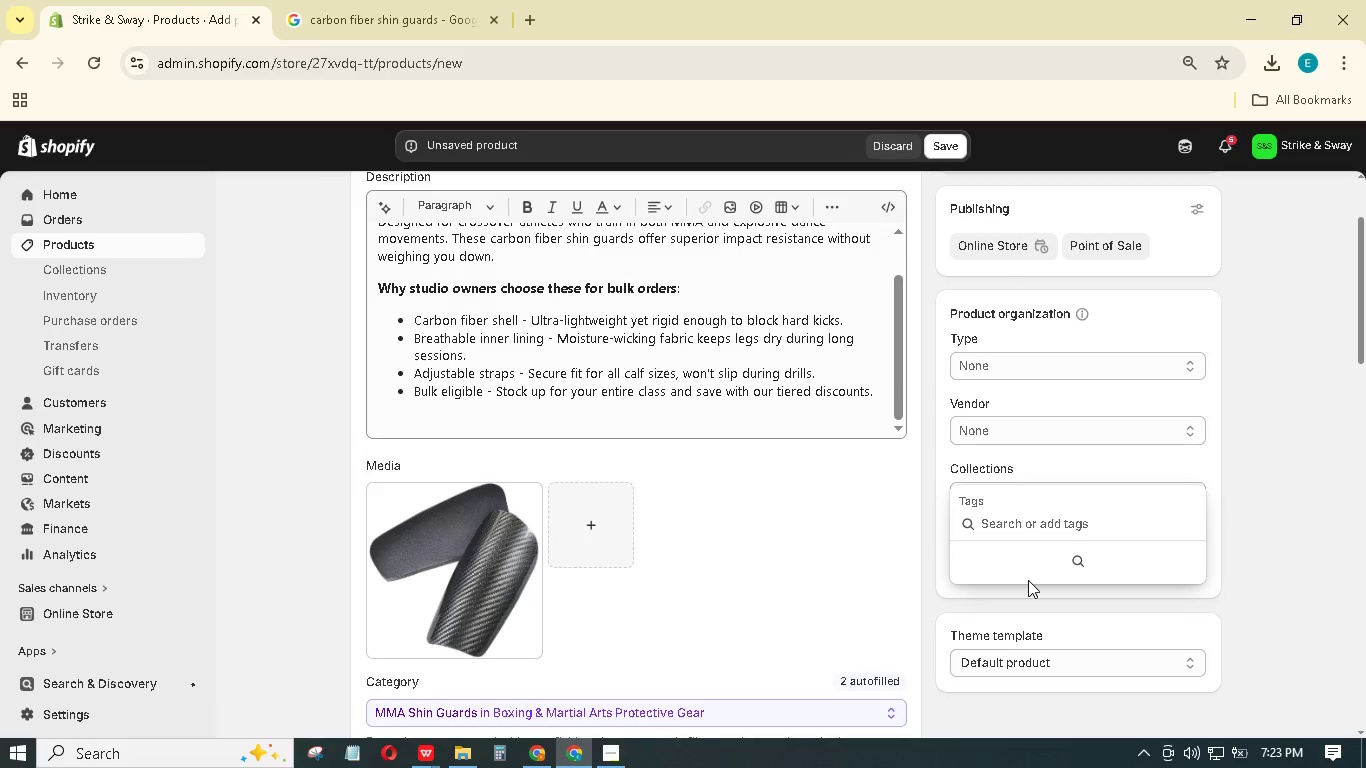 
type(Bulk Eligible)
 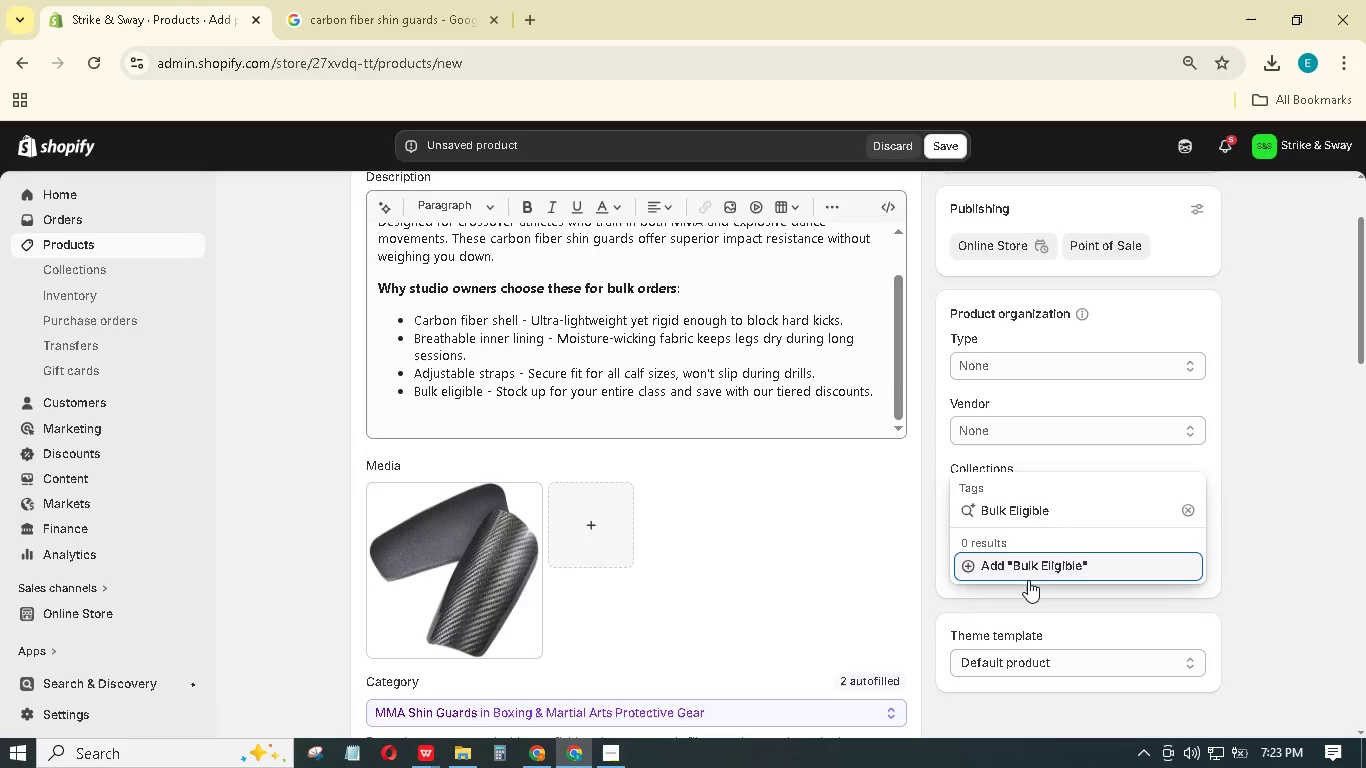 
wait(5.56)
 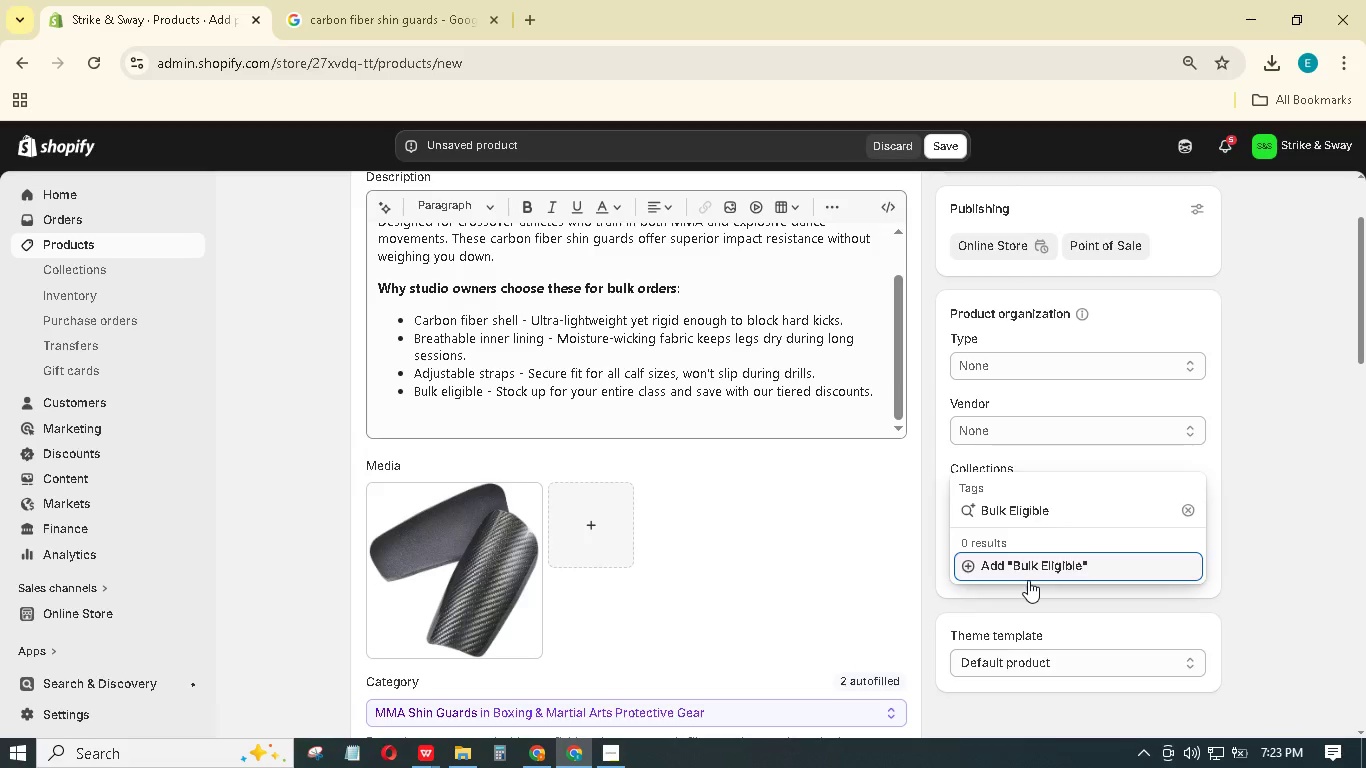 
key(Enter)
 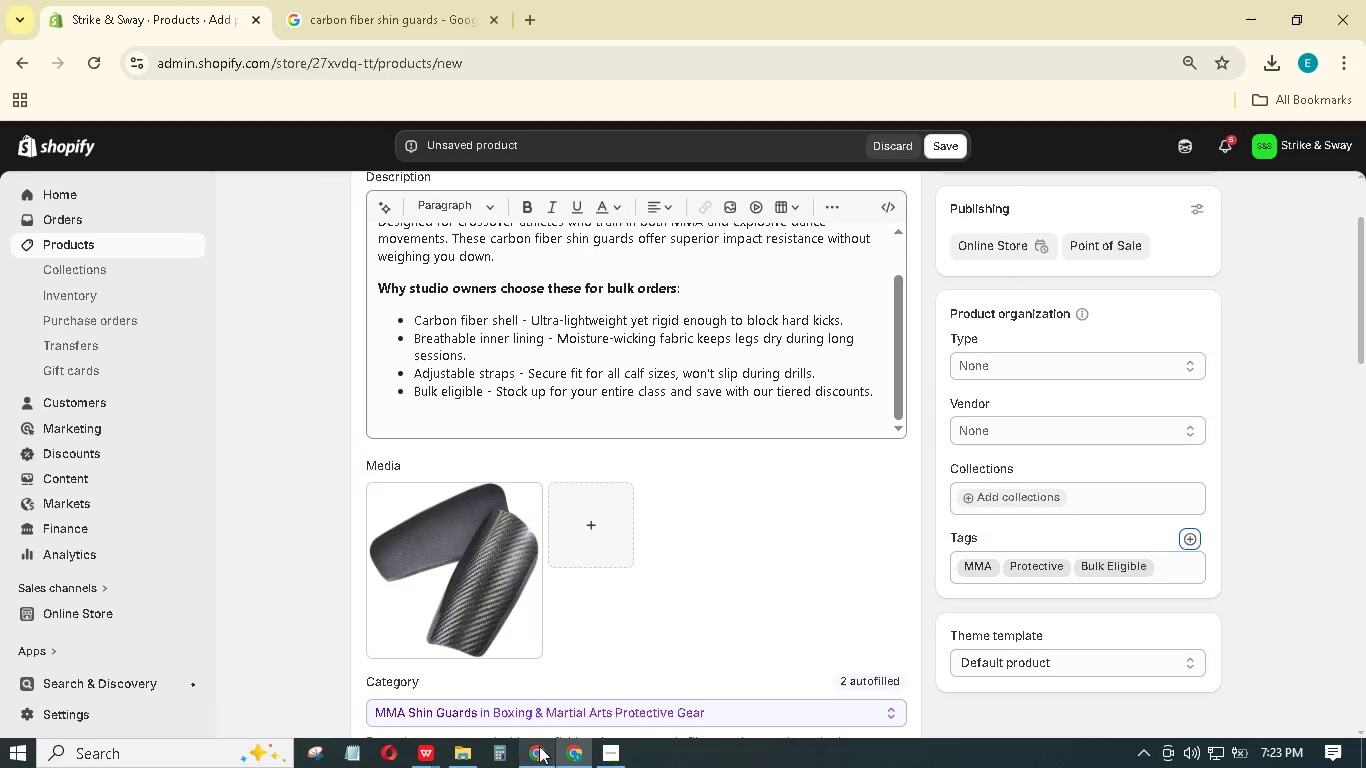 
left_click([382, 682])
 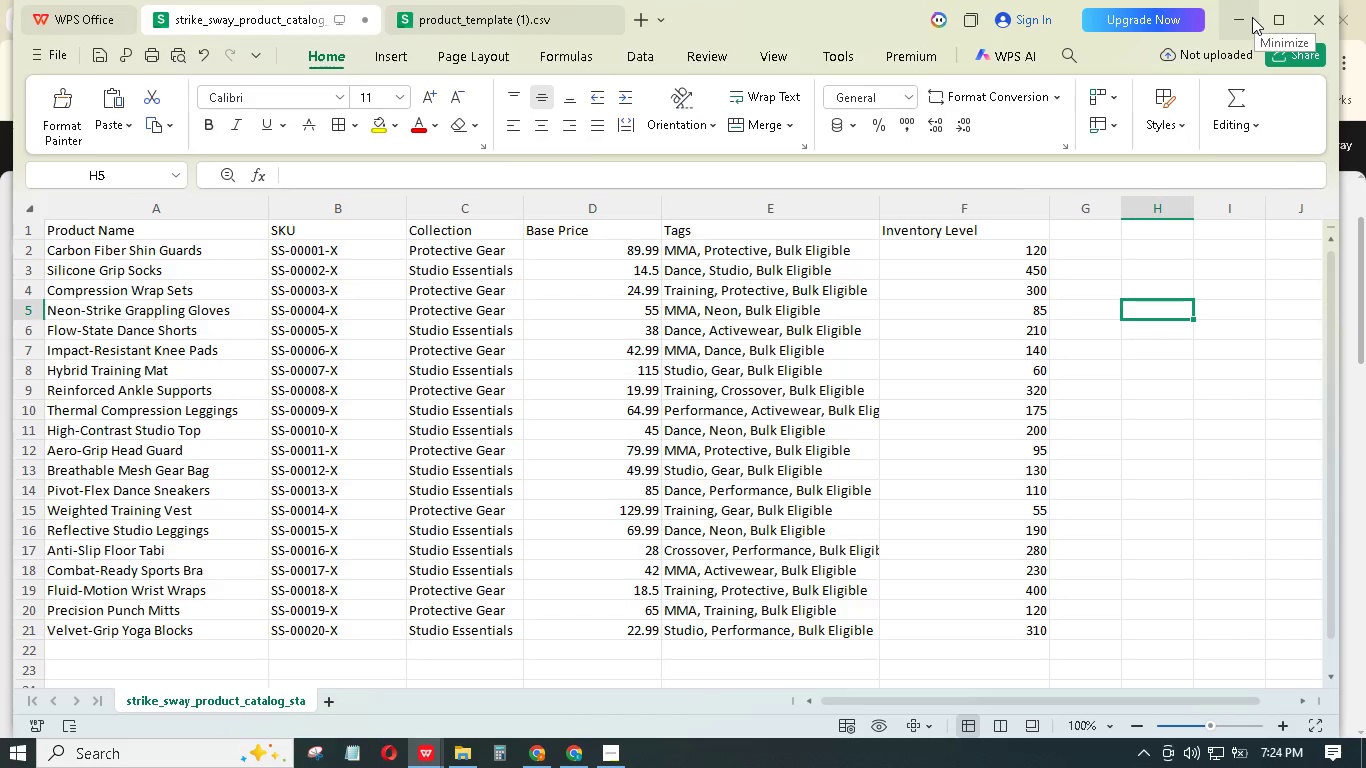 
wait(6.33)
 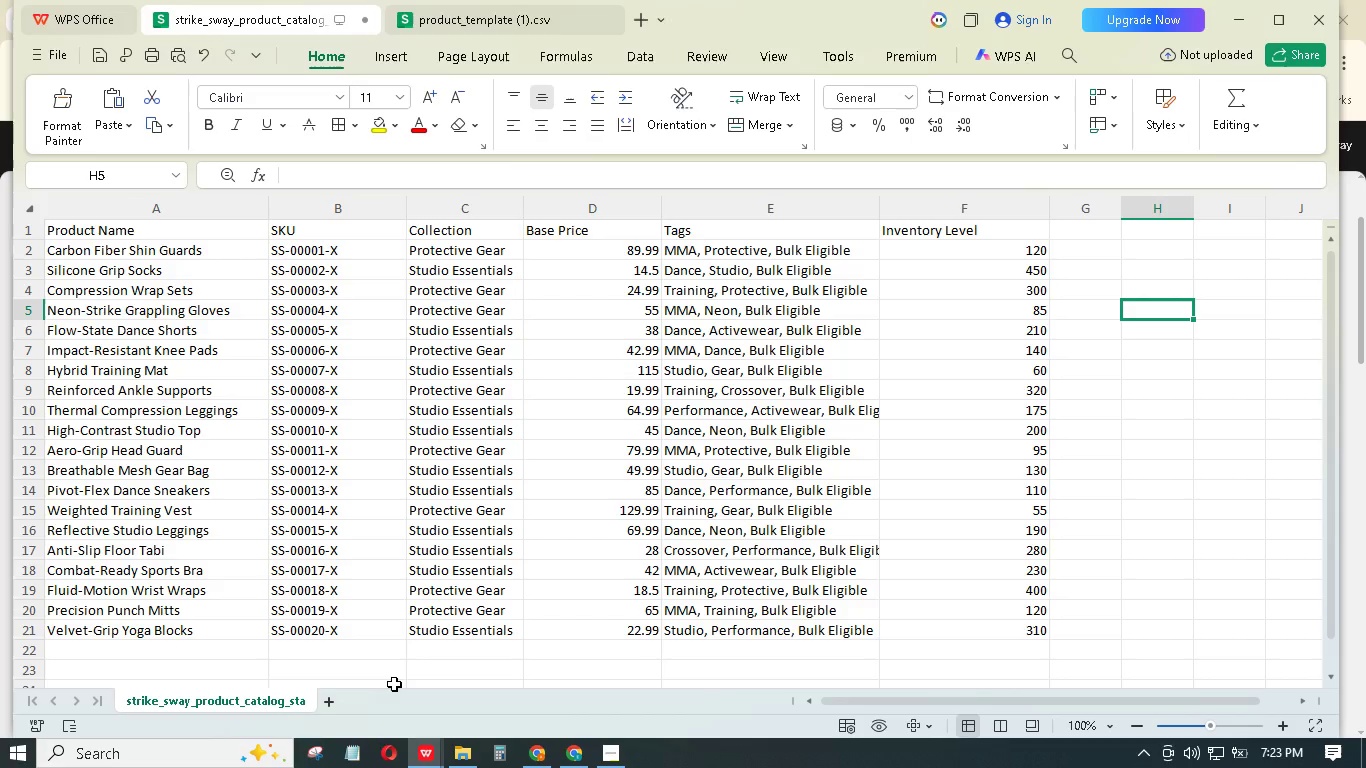 
left_click([1252, 17])
 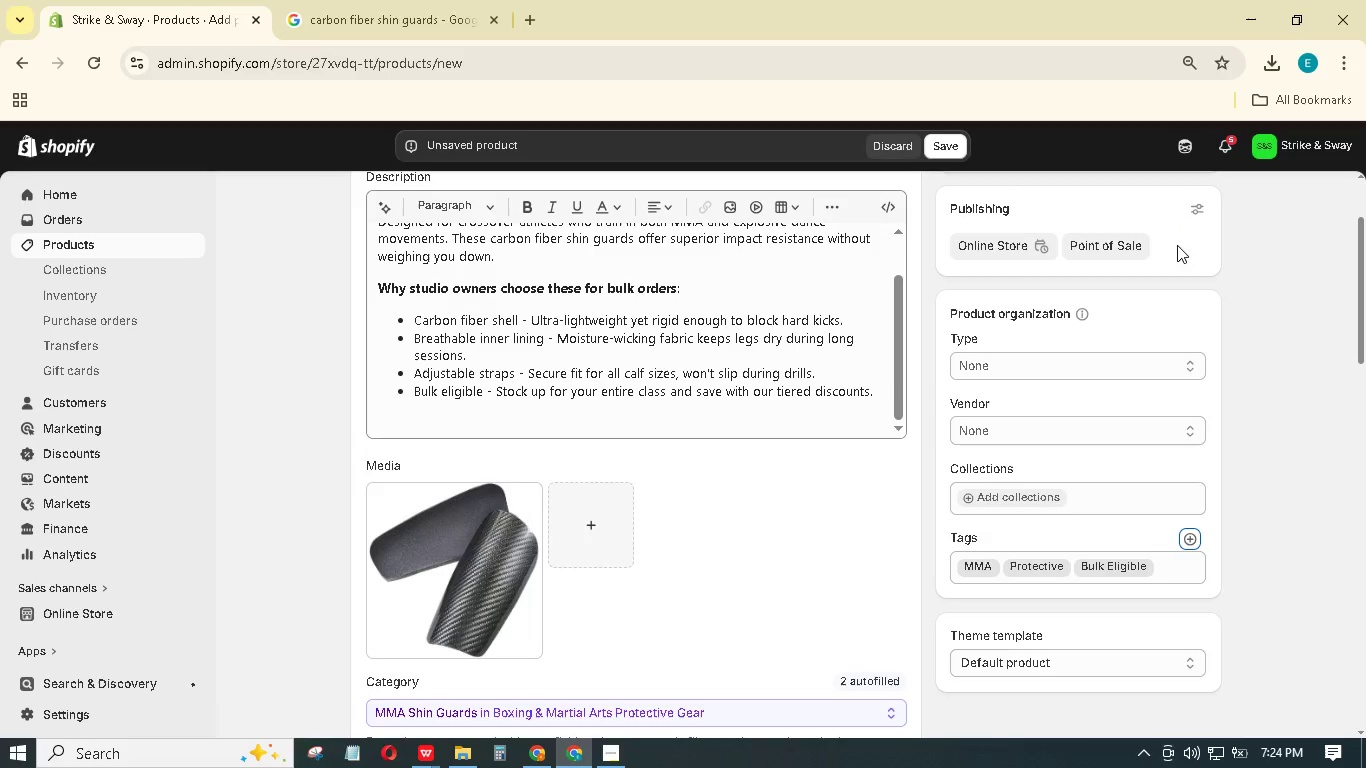 
left_click([1165, 429])
 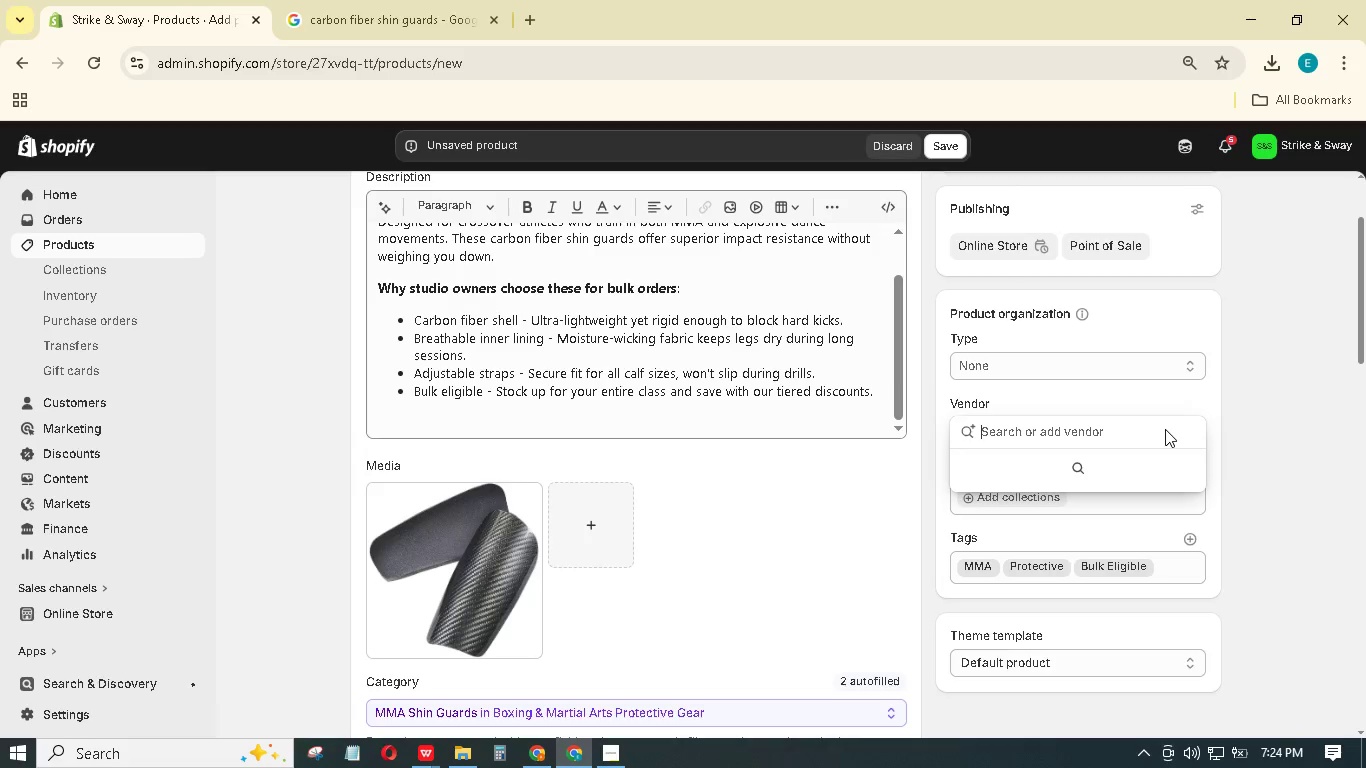 
type(Protective)
 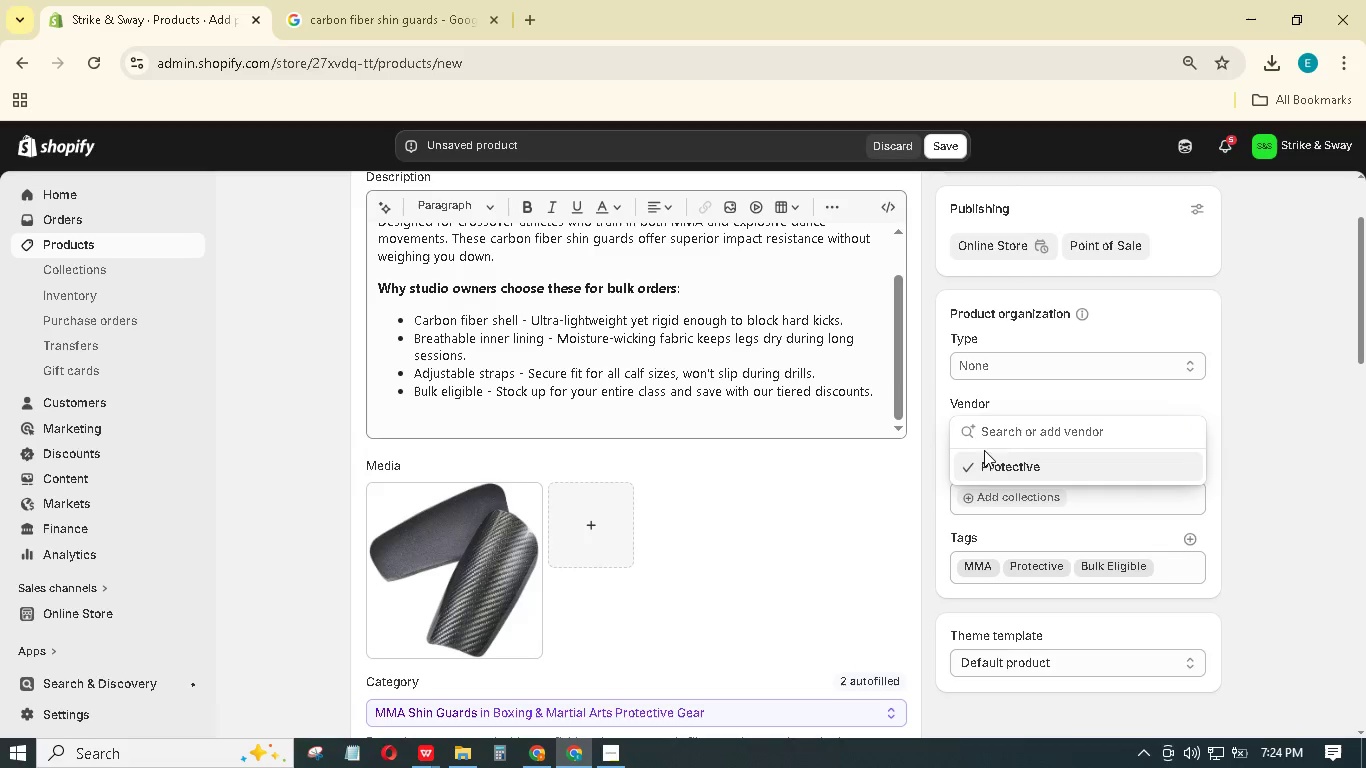 
wait(5.42)
 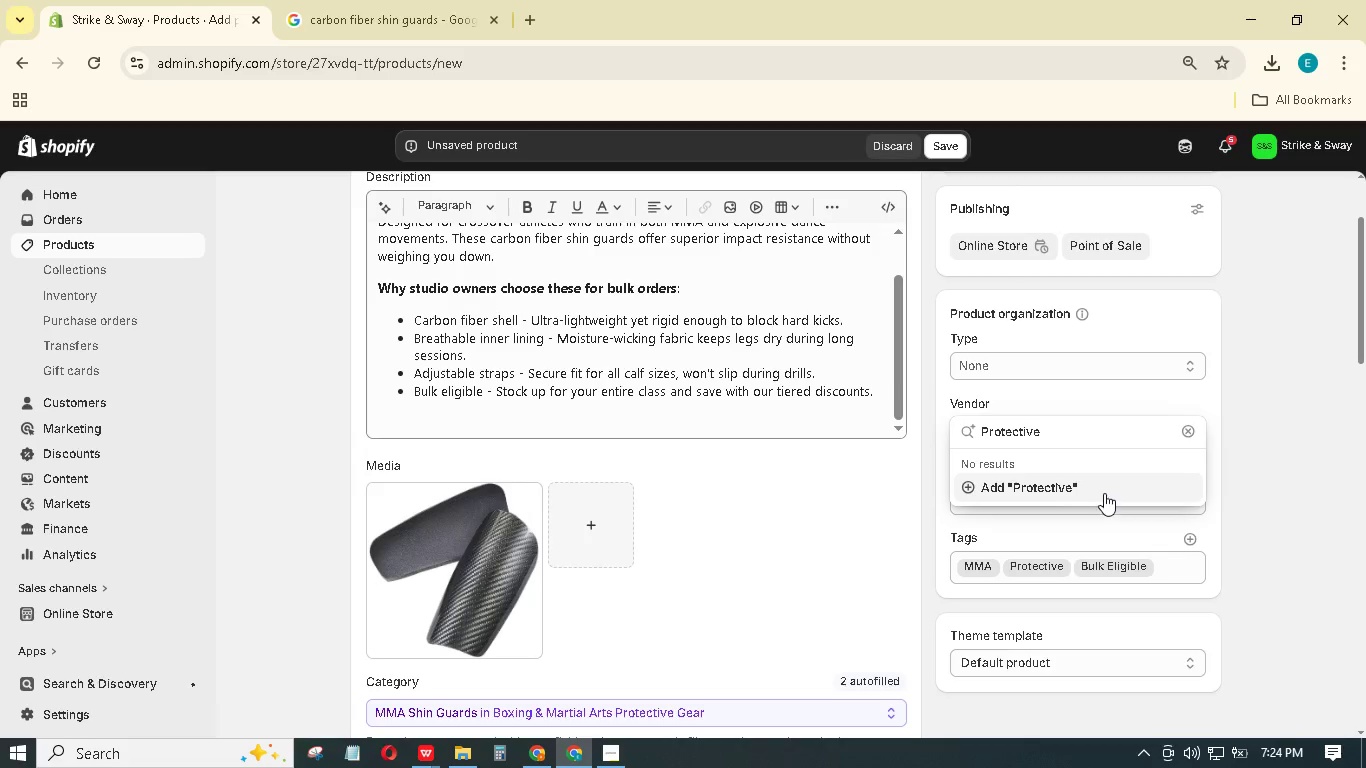 
left_click([1289, 433])
 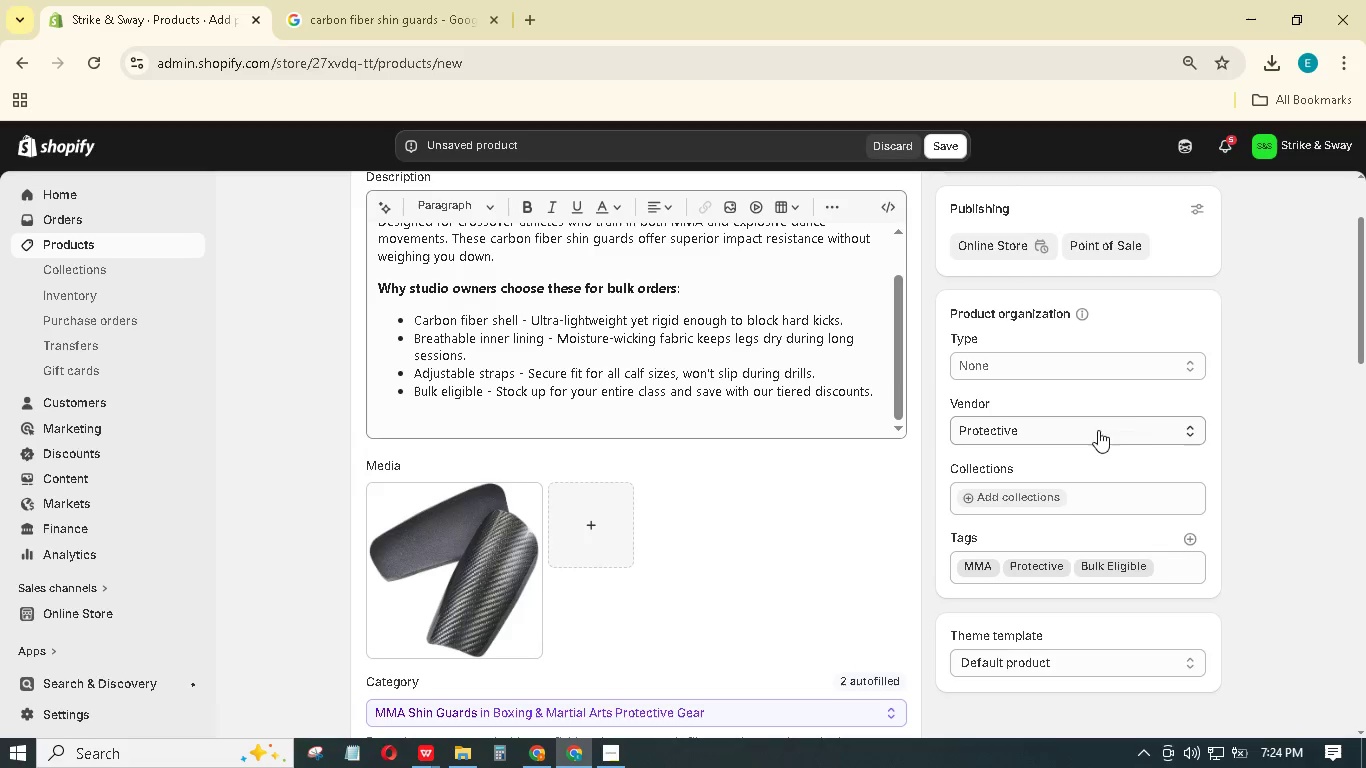 
left_click([1144, 428])
 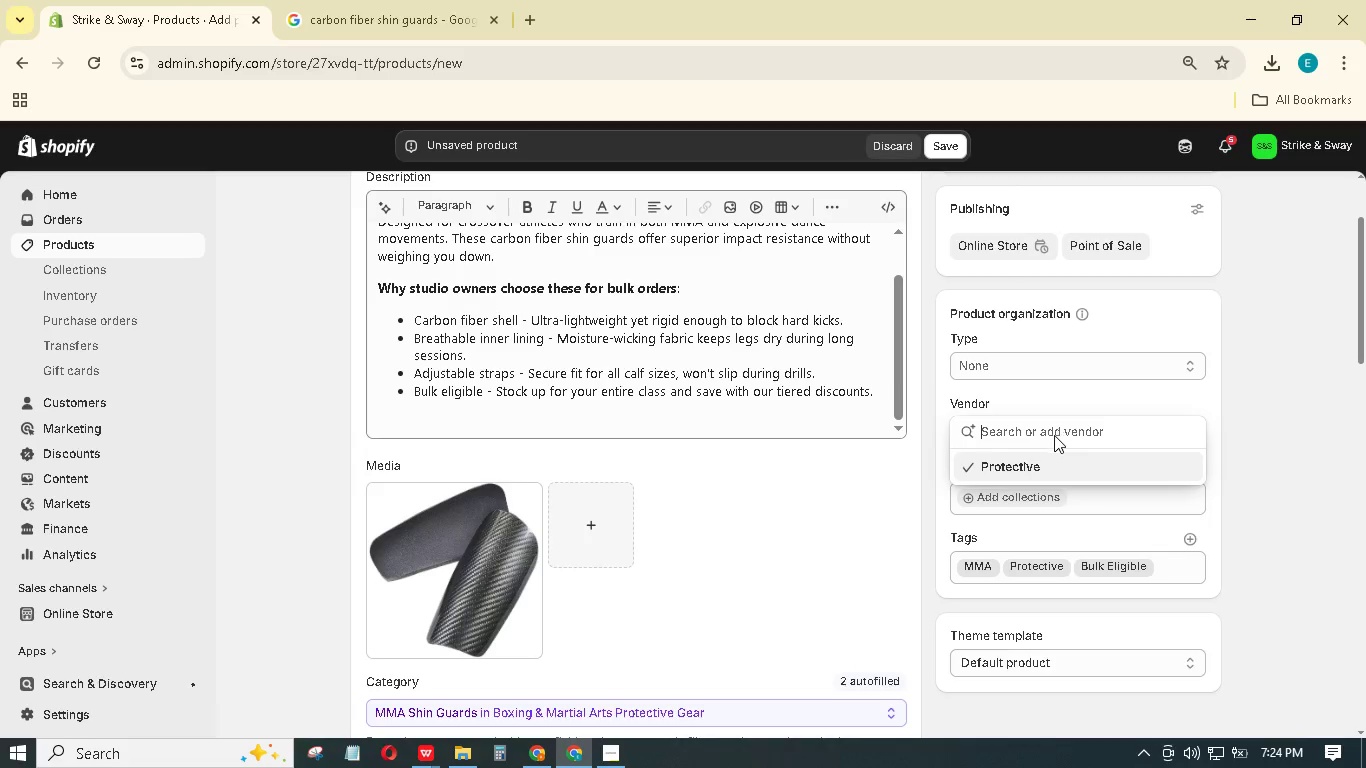 
left_click_drag(start_coordinate=[1055, 458], to_coordinate=[910, 455])
 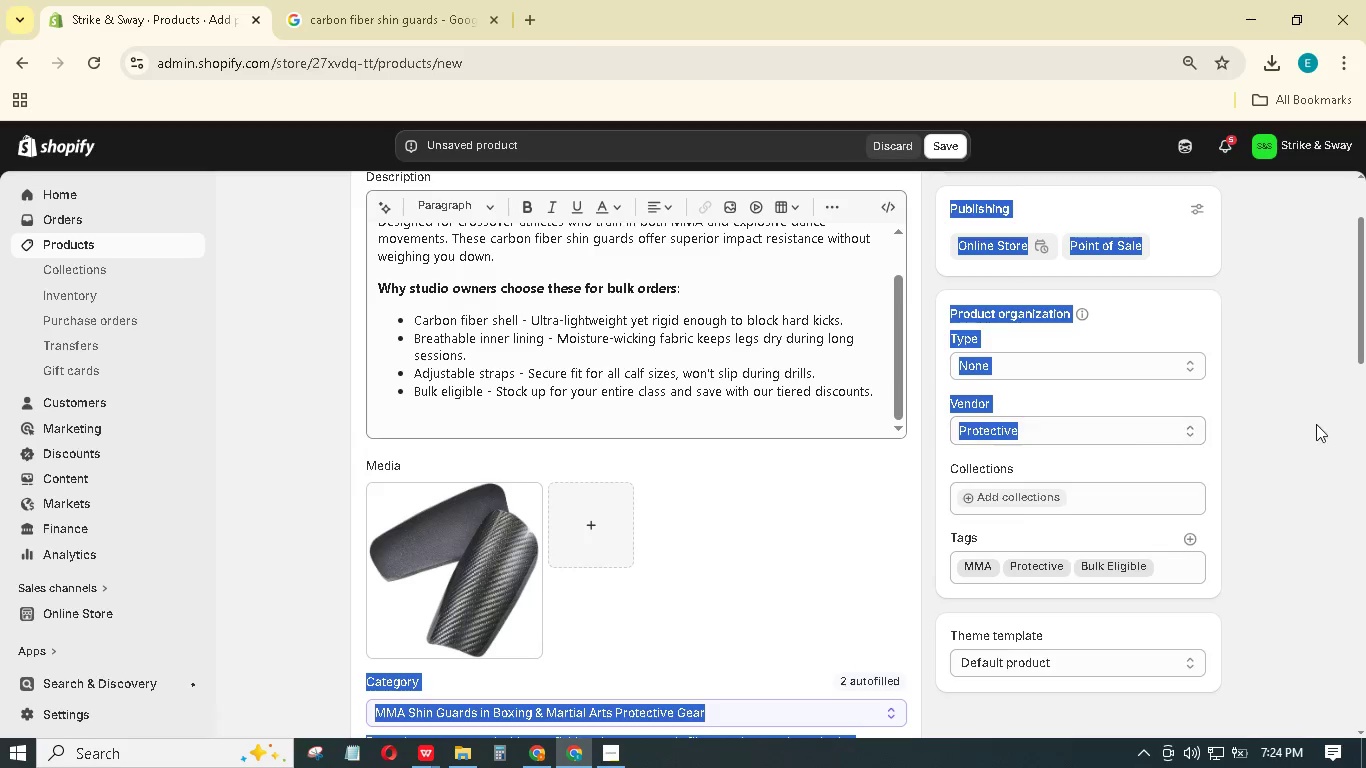 
left_click([1321, 422])
 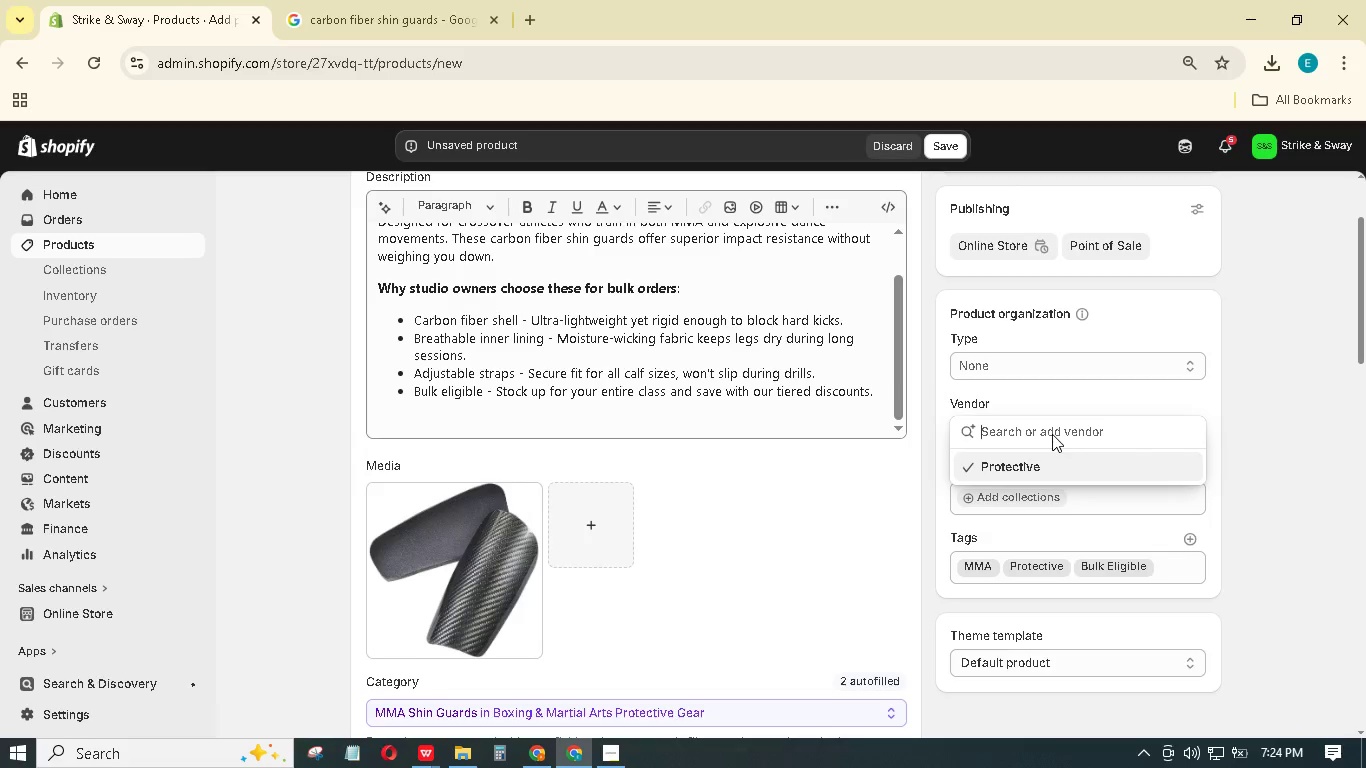 
type(Strike & Sawy)
 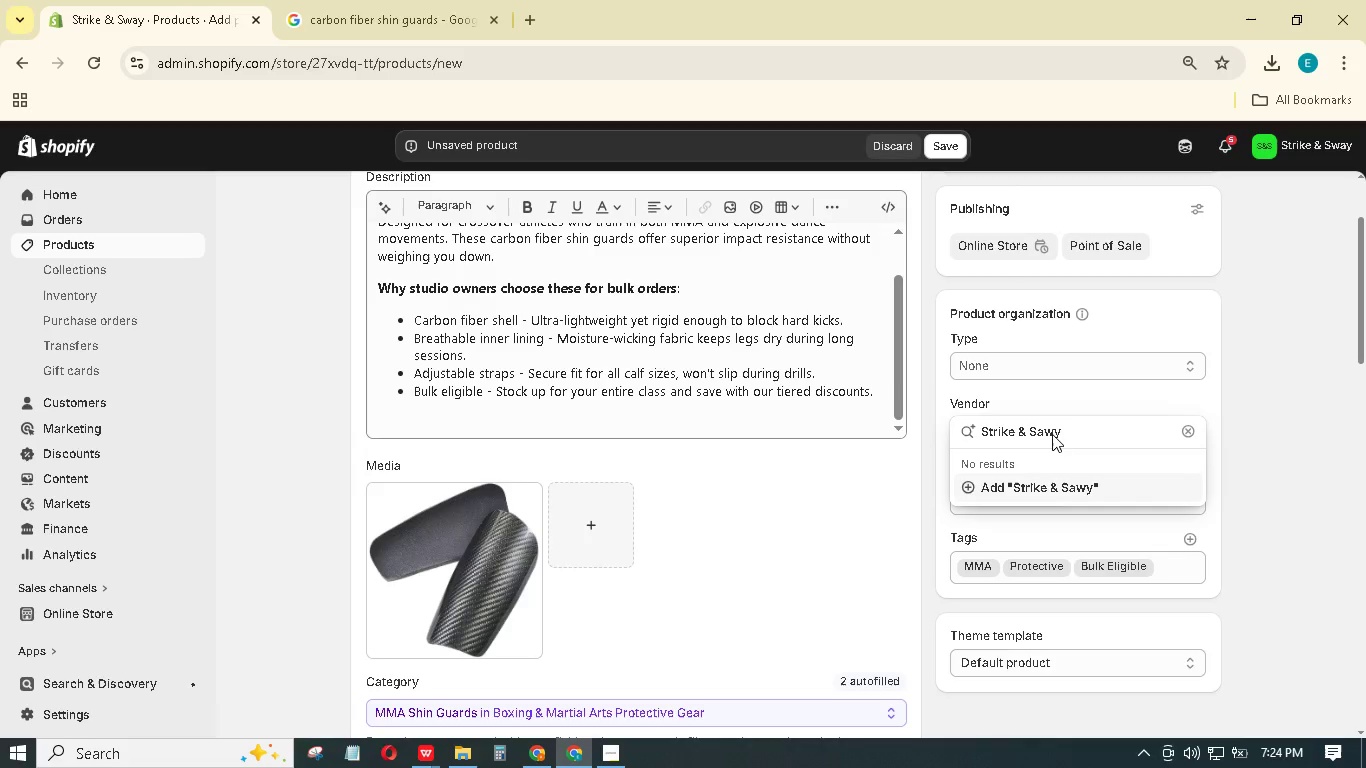 
left_click([1049, 434])
 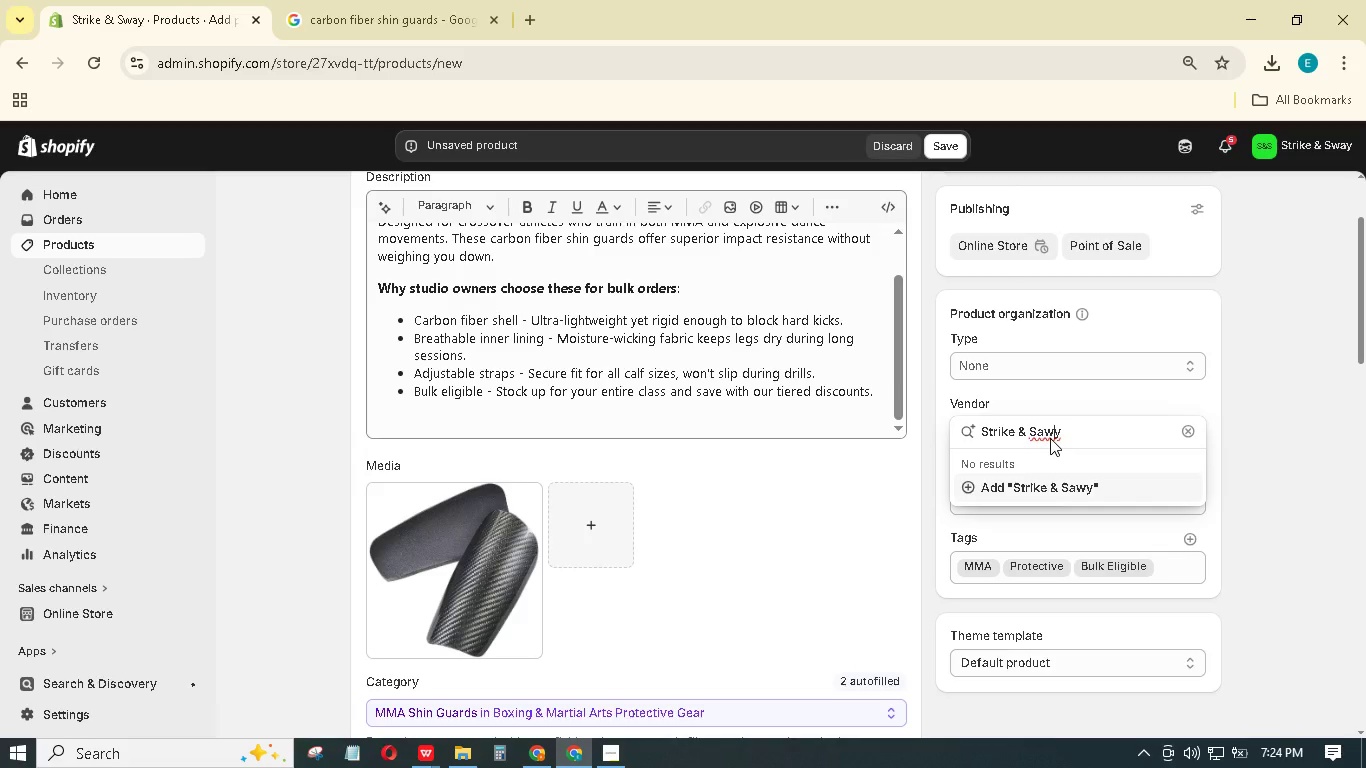 
key(Backspace)
key(Backspace)
type(wa)
 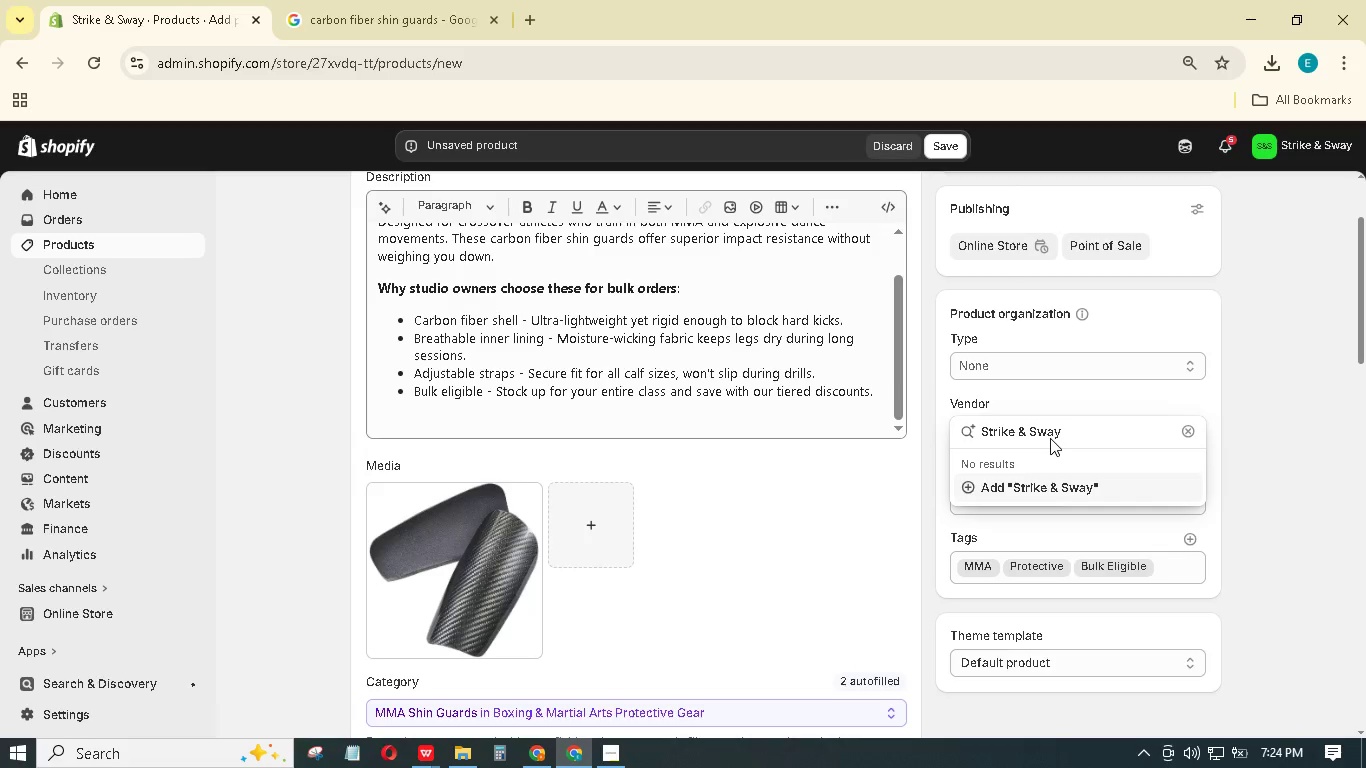 
key(Enter)
 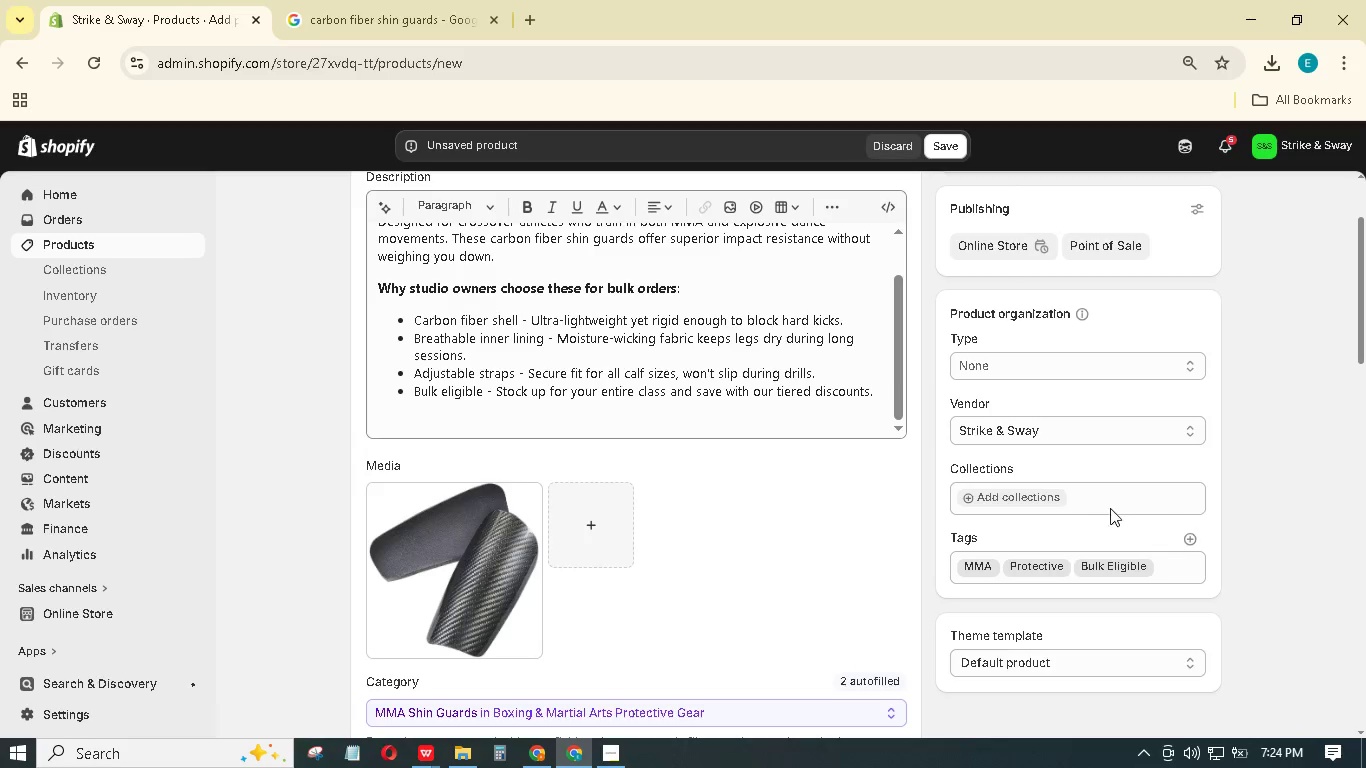 
left_click([1054, 493])
 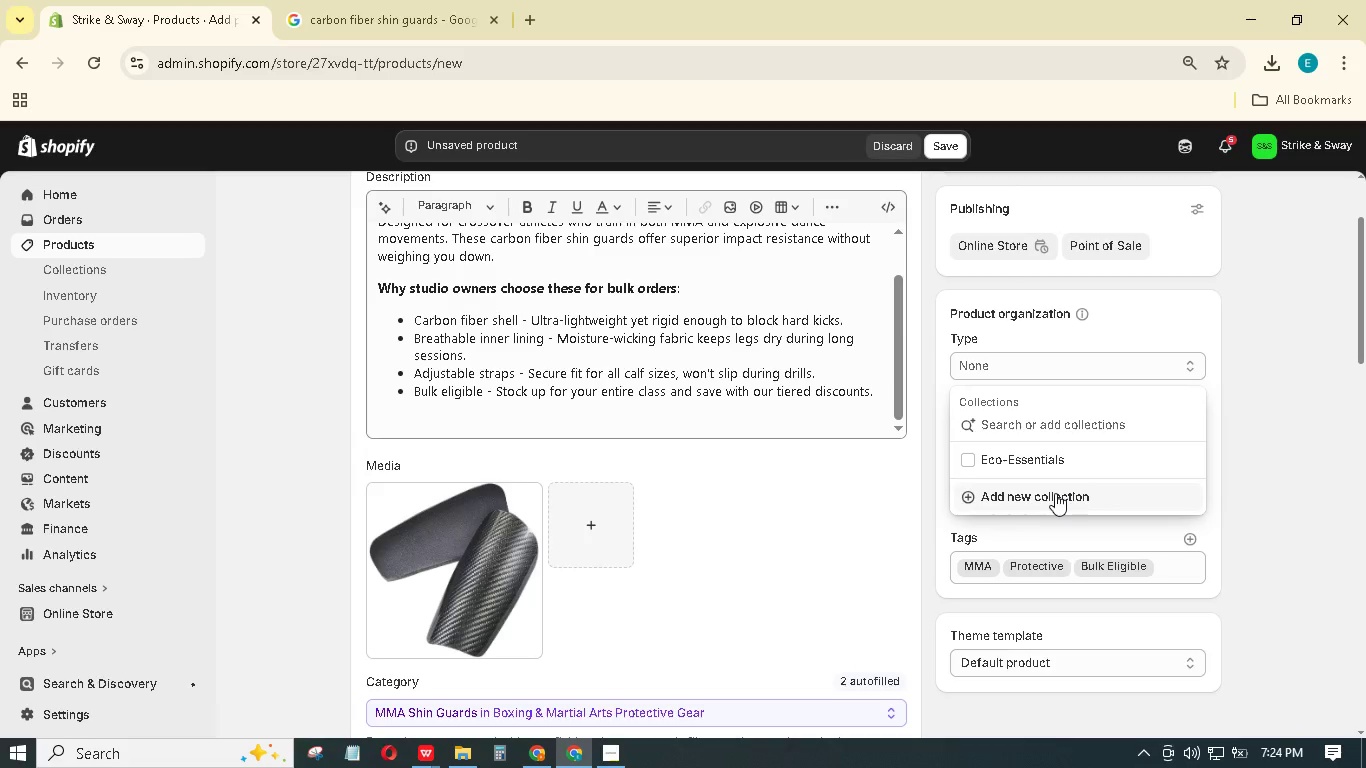 
type(Protective)
 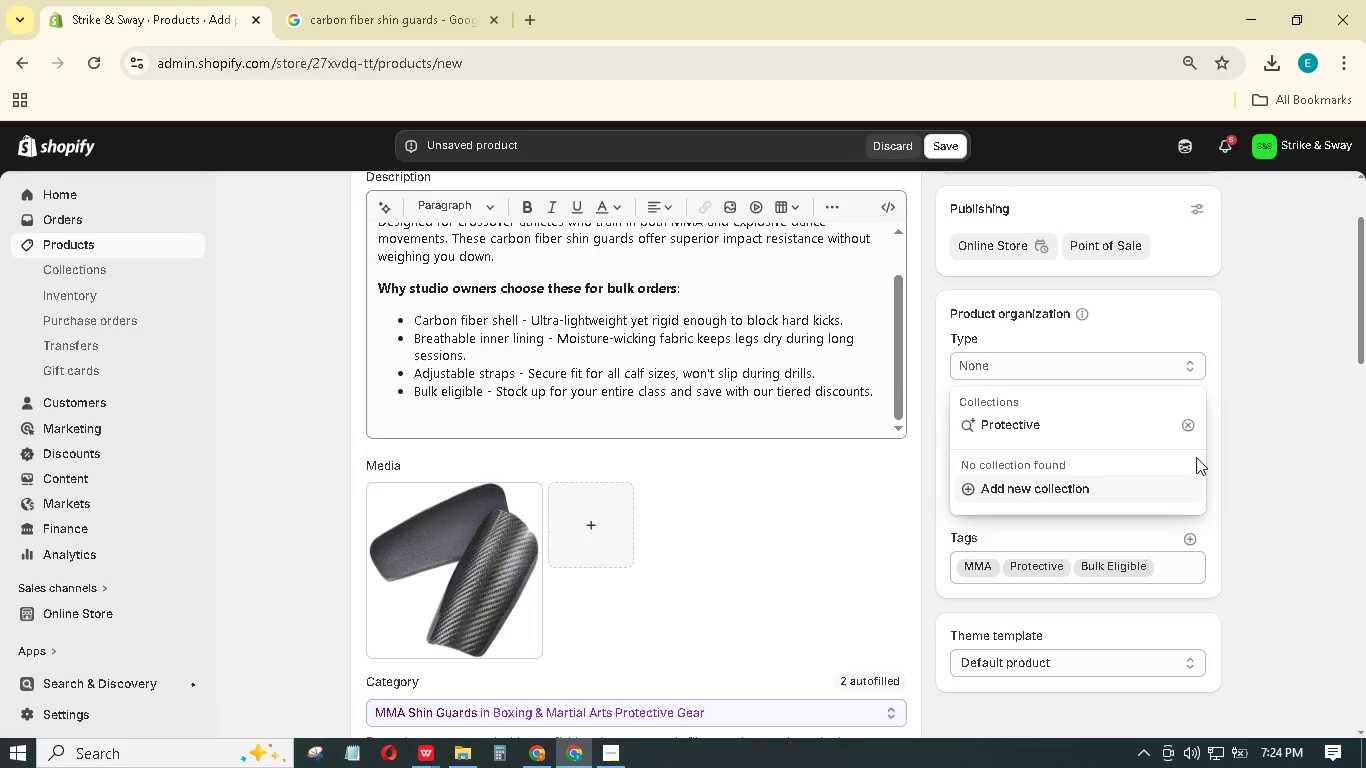 
left_click([1092, 487])
 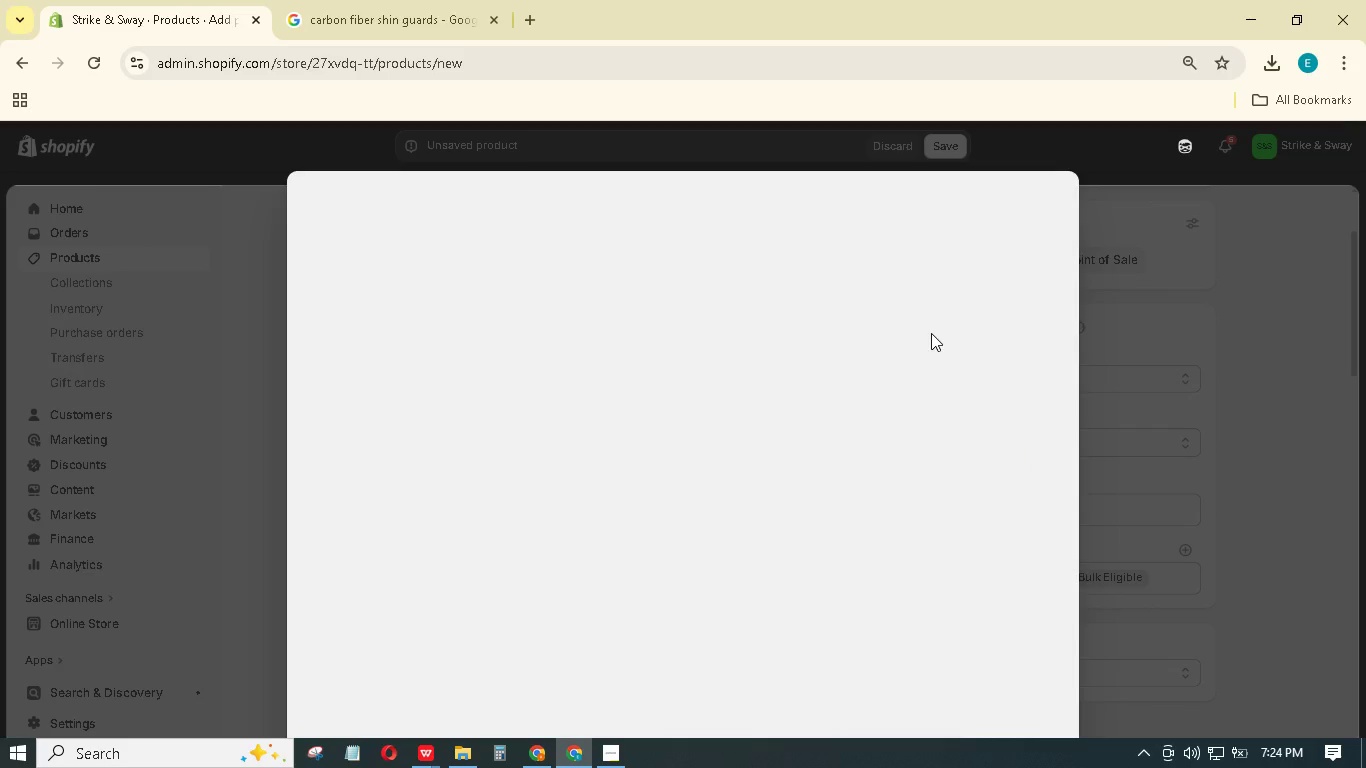 
wait(10.94)
 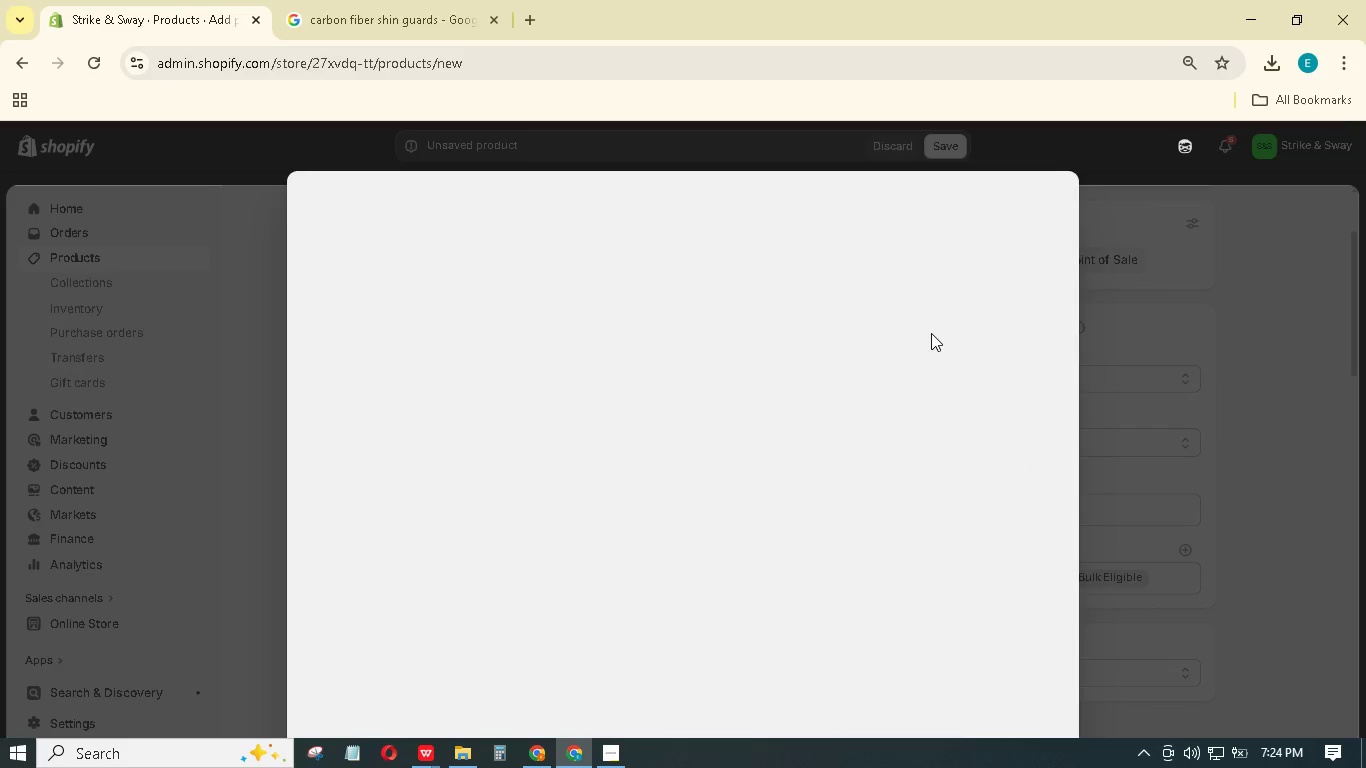 
left_click([1048, 191])
 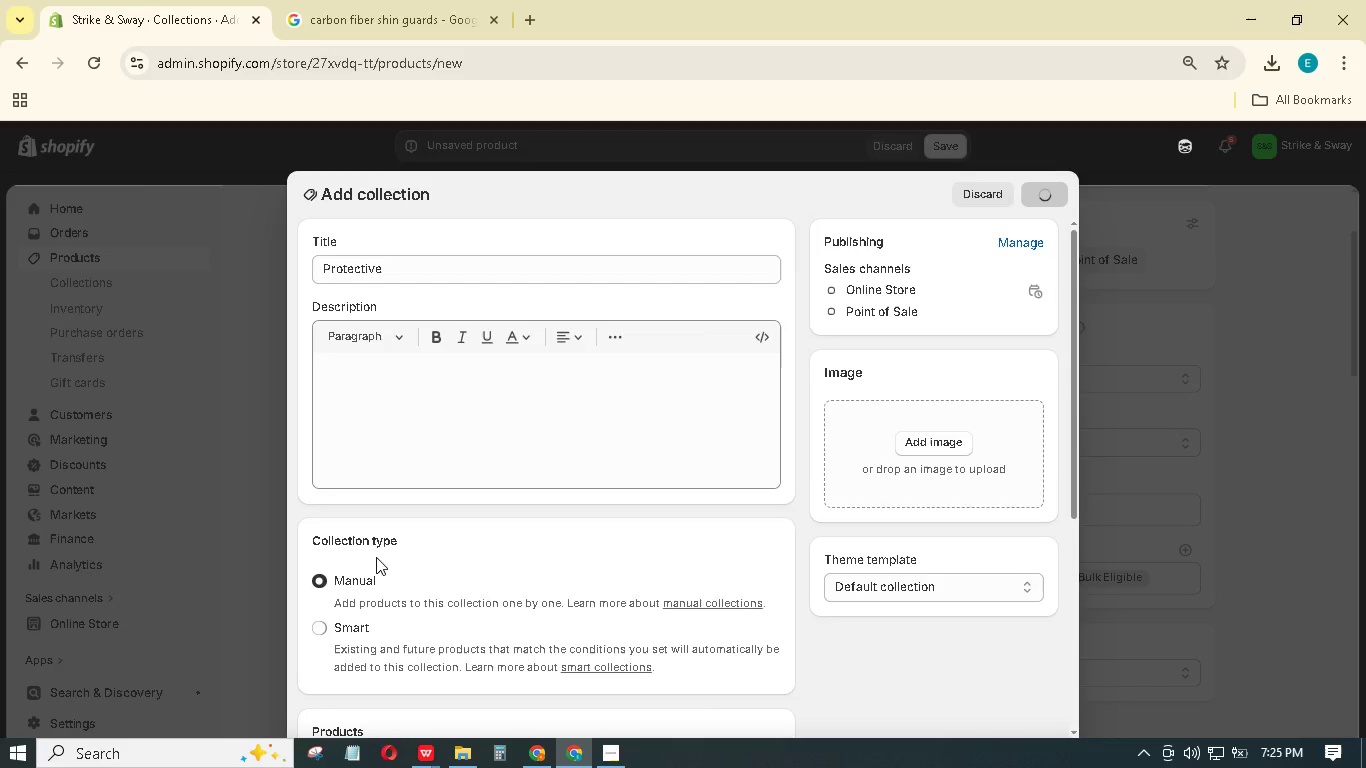 
scroll: coordinate [381, 559], scroll_direction: down, amount: 30.0
 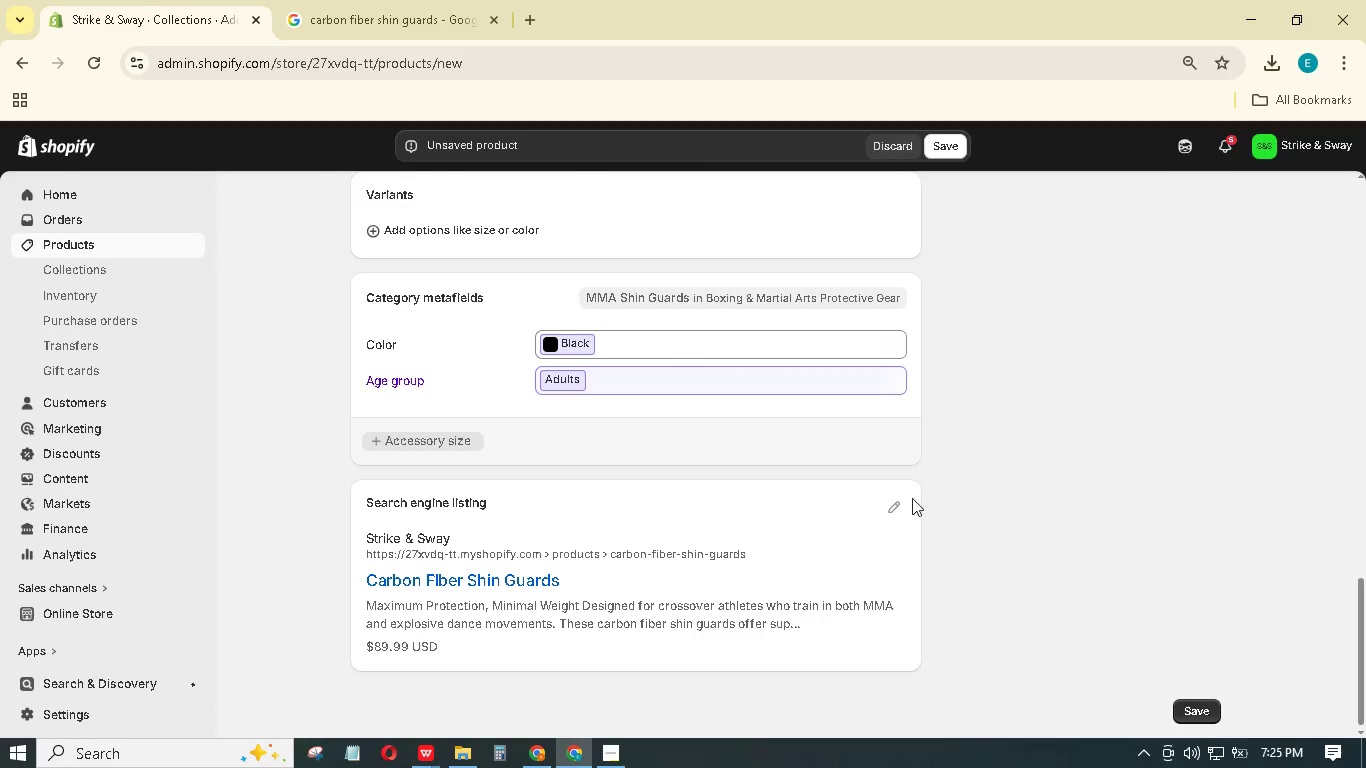 
left_click([904, 501])
 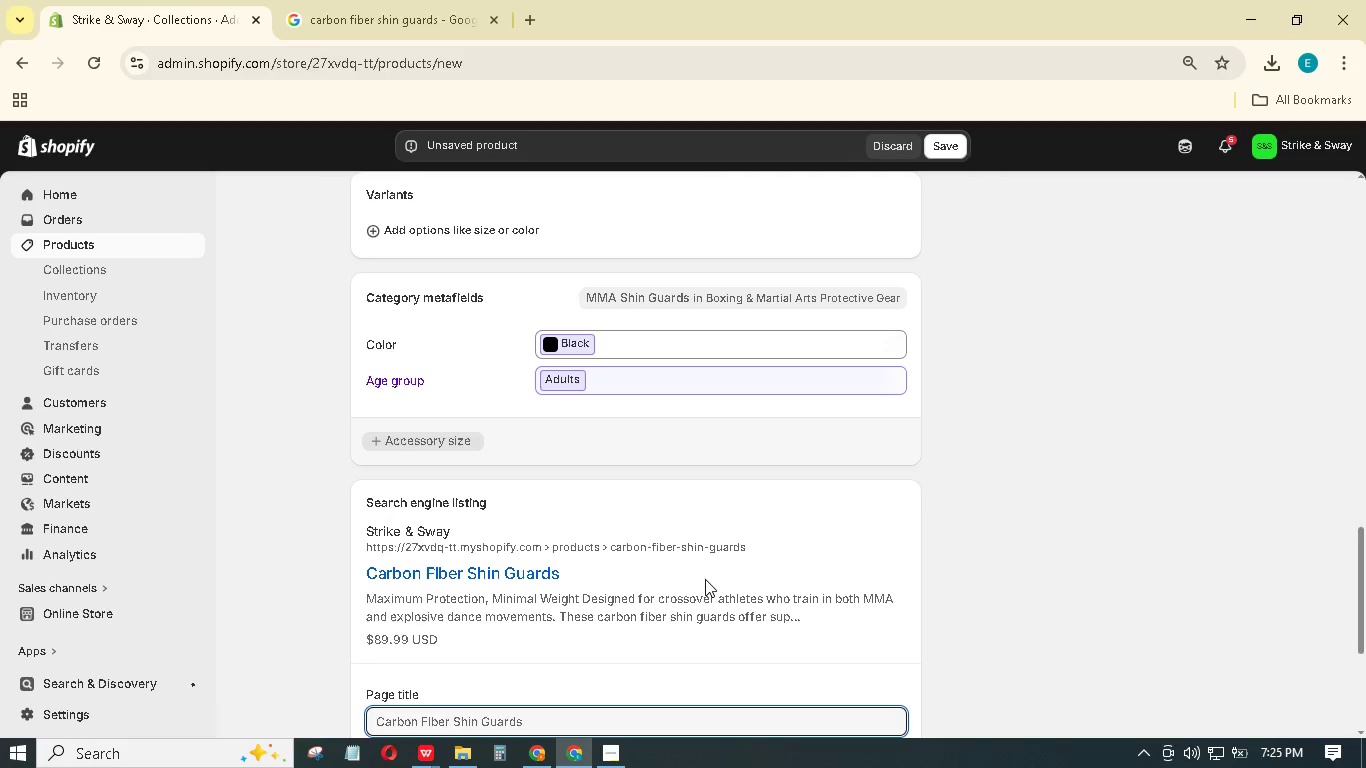 
scroll: coordinate [676, 602], scroll_direction: down, amount: 7.0
 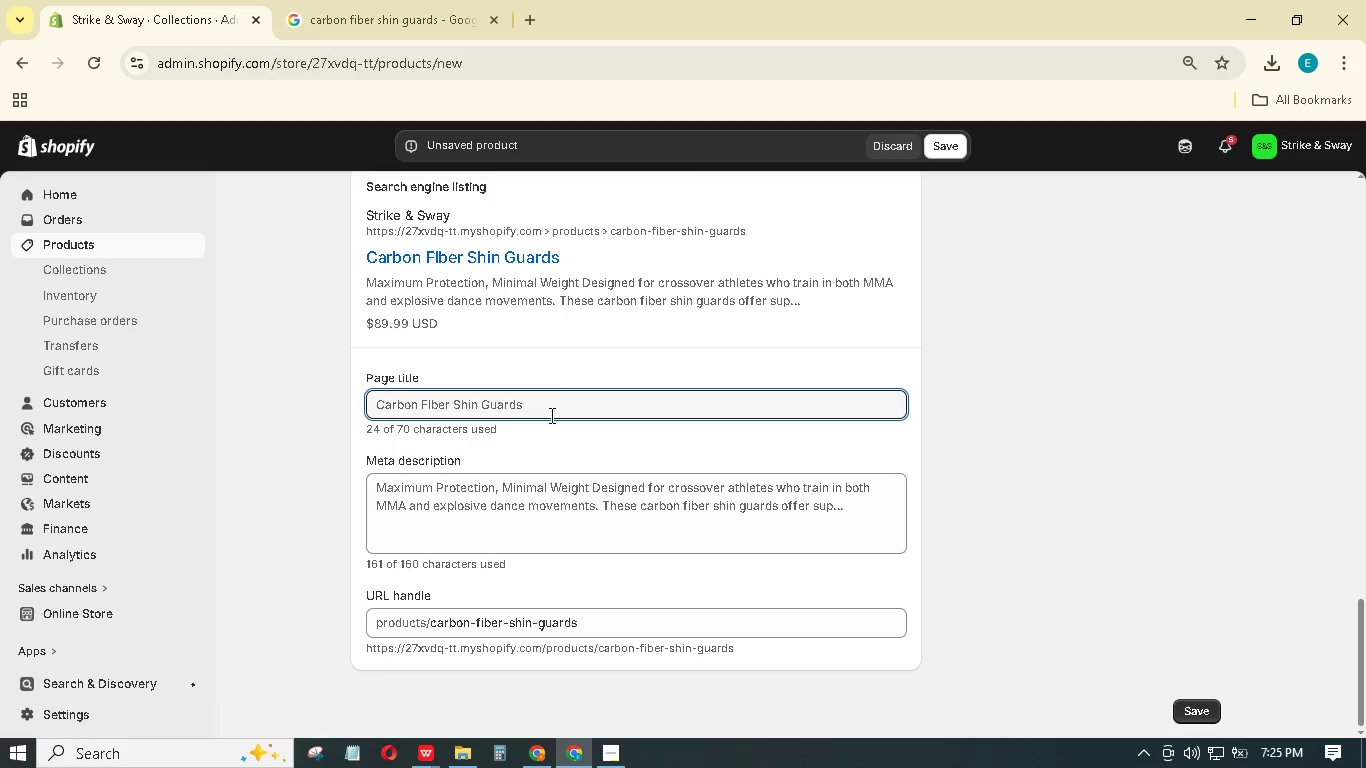 
left_click([566, 392])
 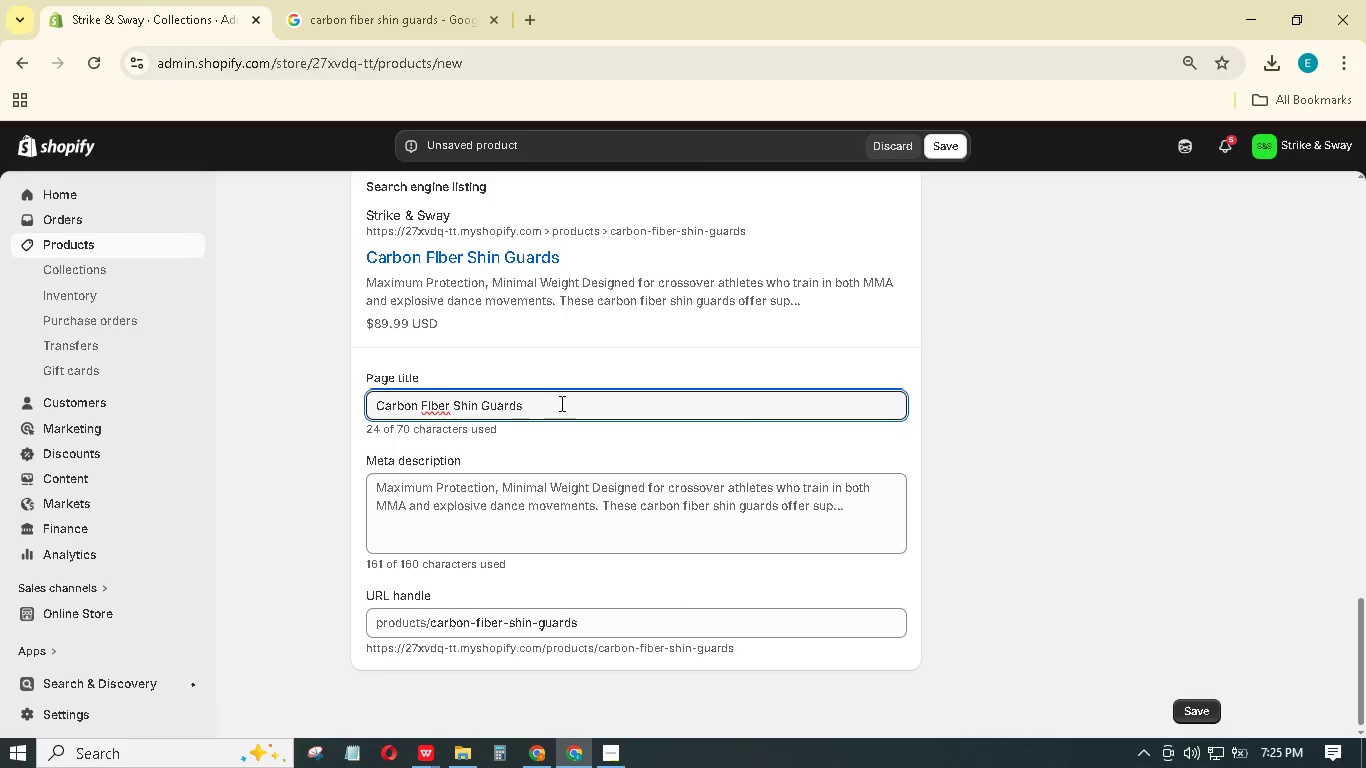 
type( - MMA Training & Protection)
 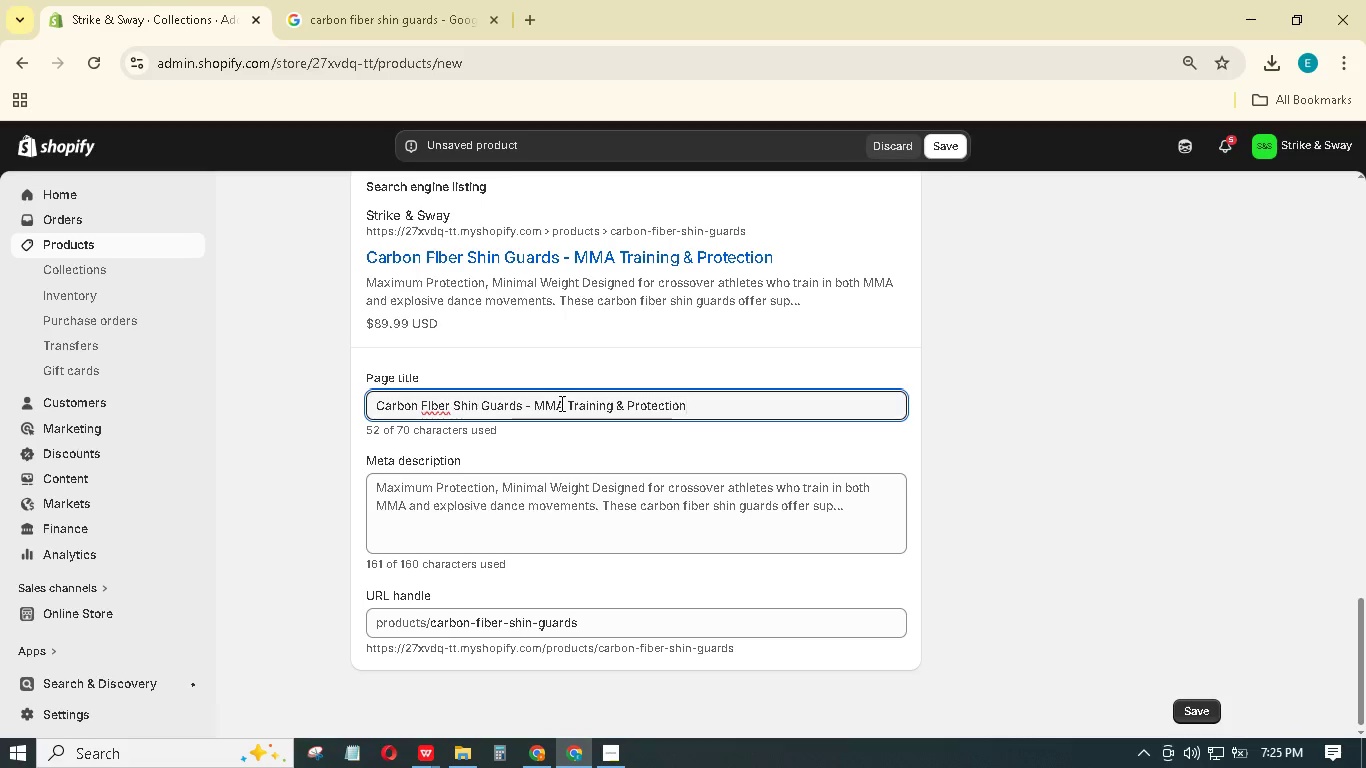 
left_click([603, 478])
 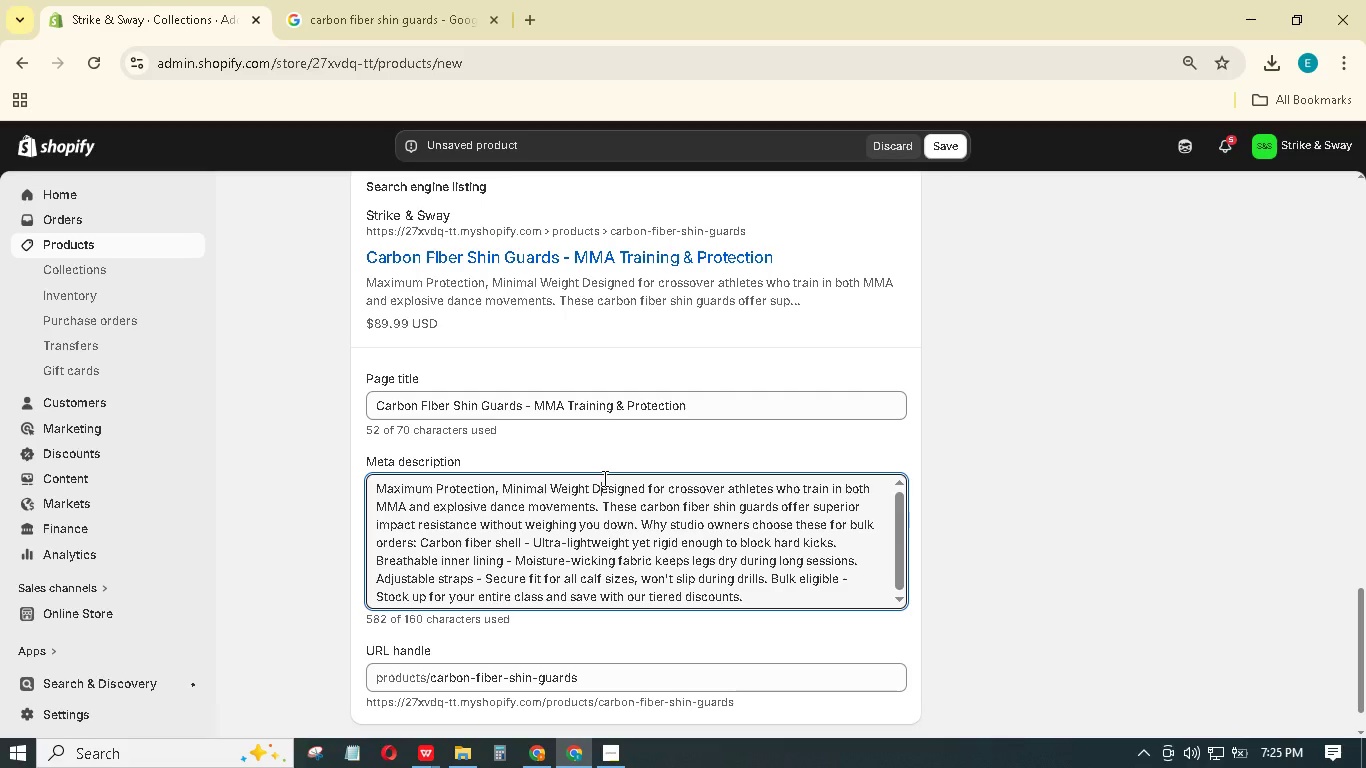 
key(Control+A)
 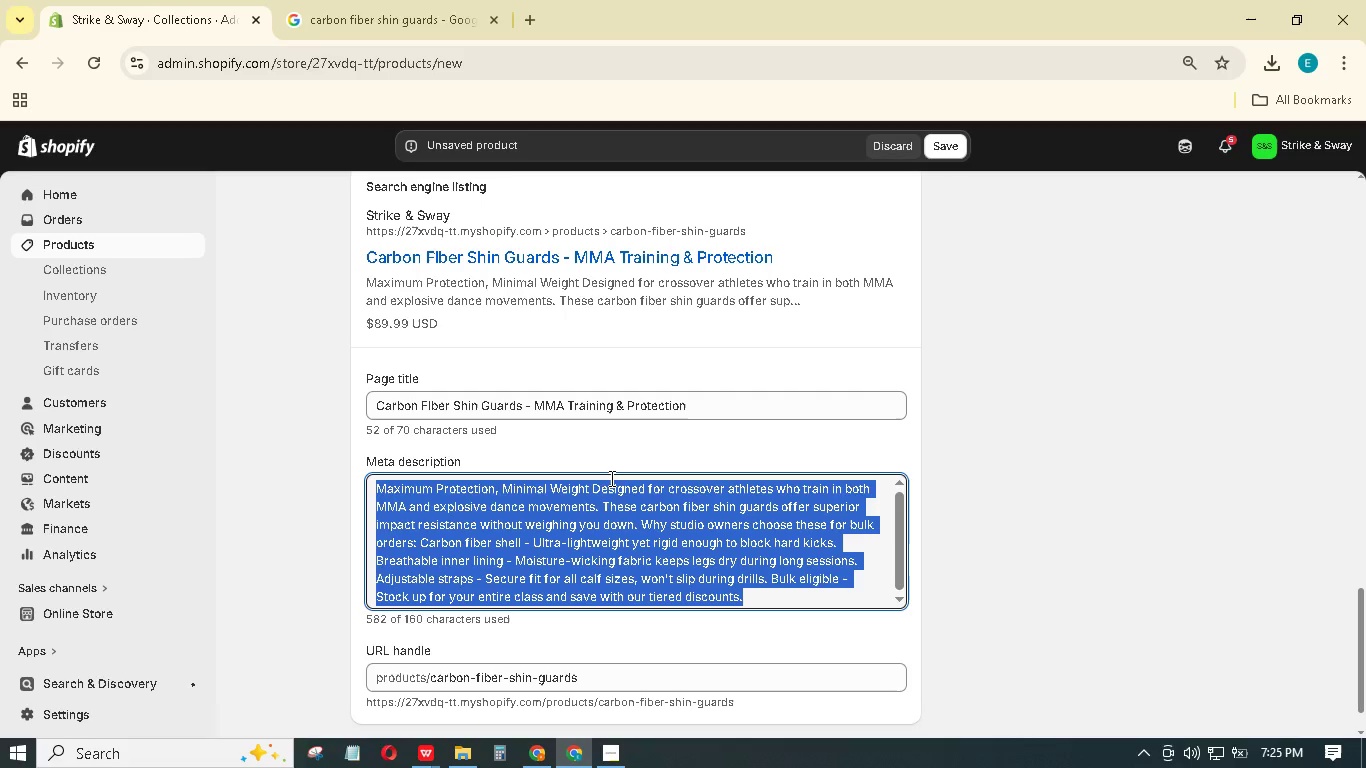 
type(Lightweight carbon fiber shin guards for MMA and )
 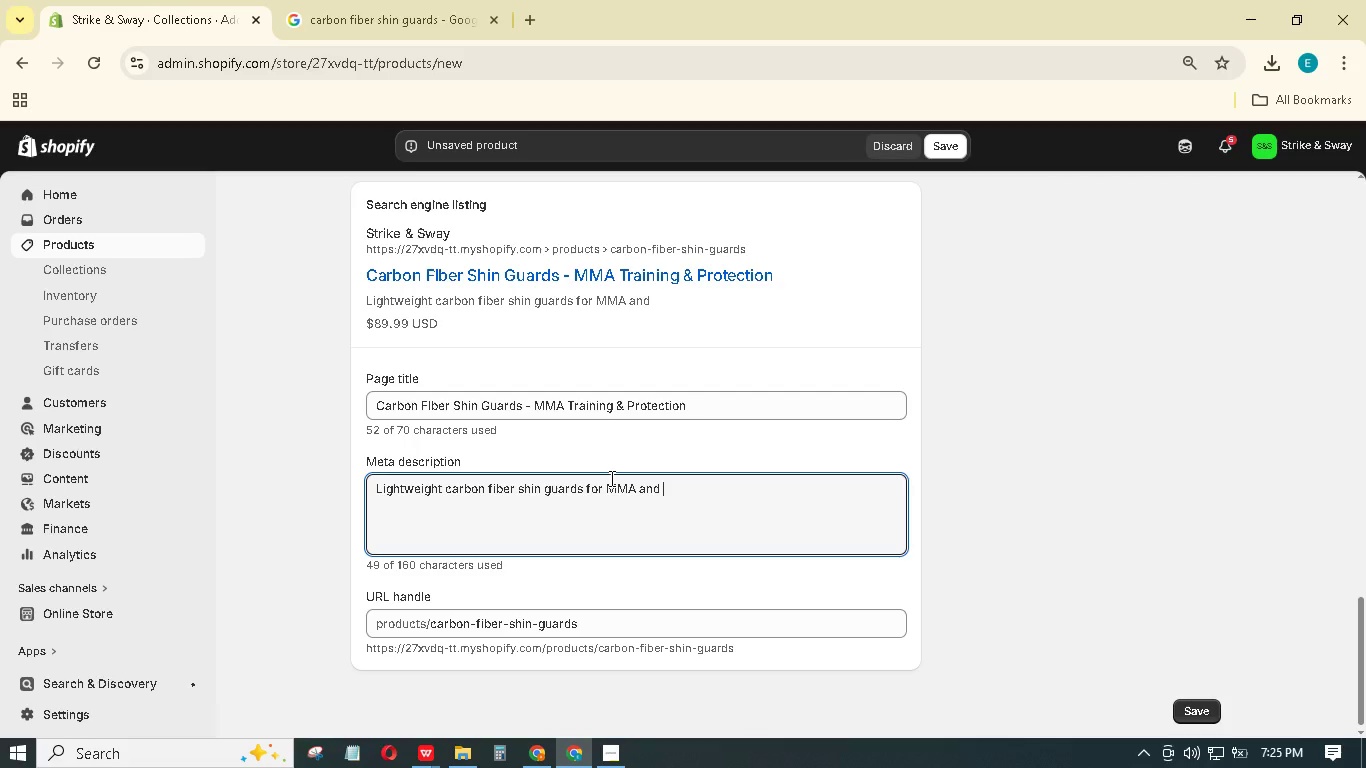 
 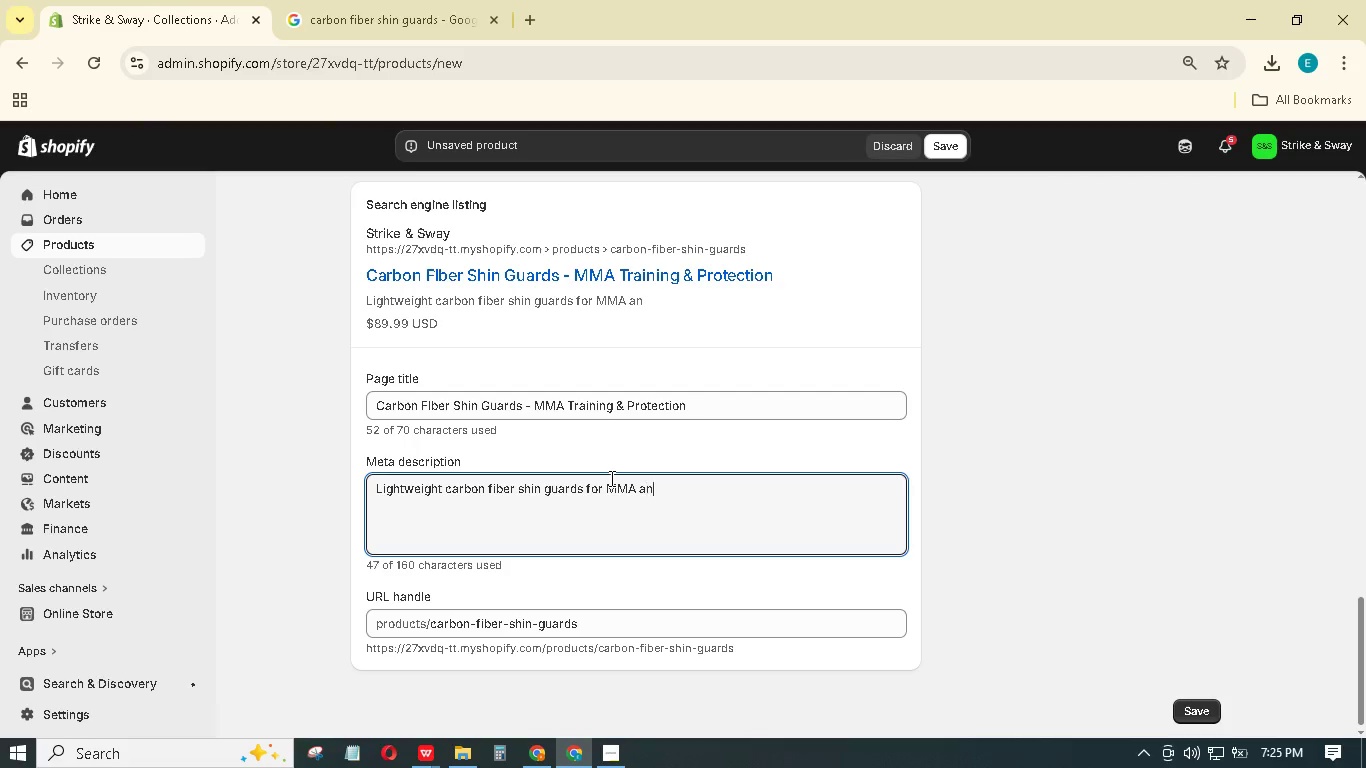 
hold_key(key=ShiftLeft, duration=0.8)
 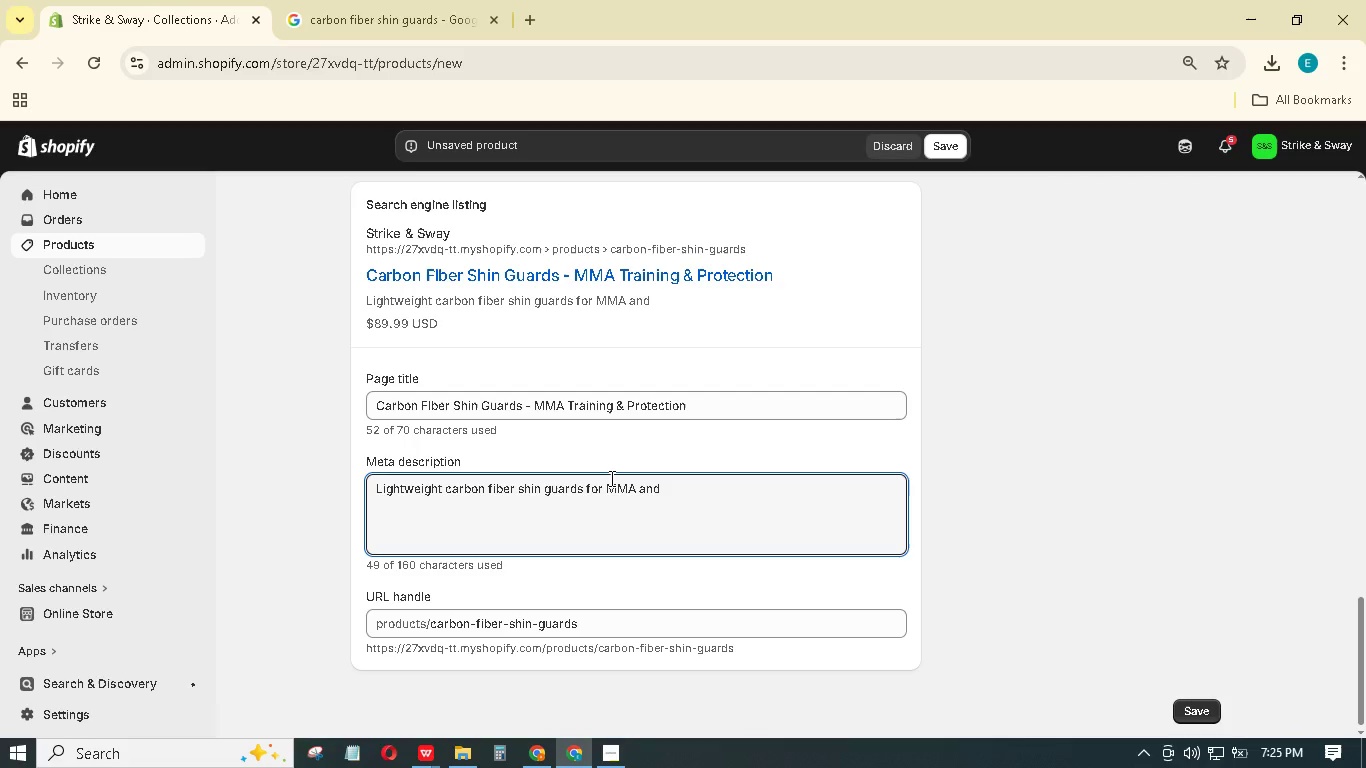 
type(kickboxing.)
 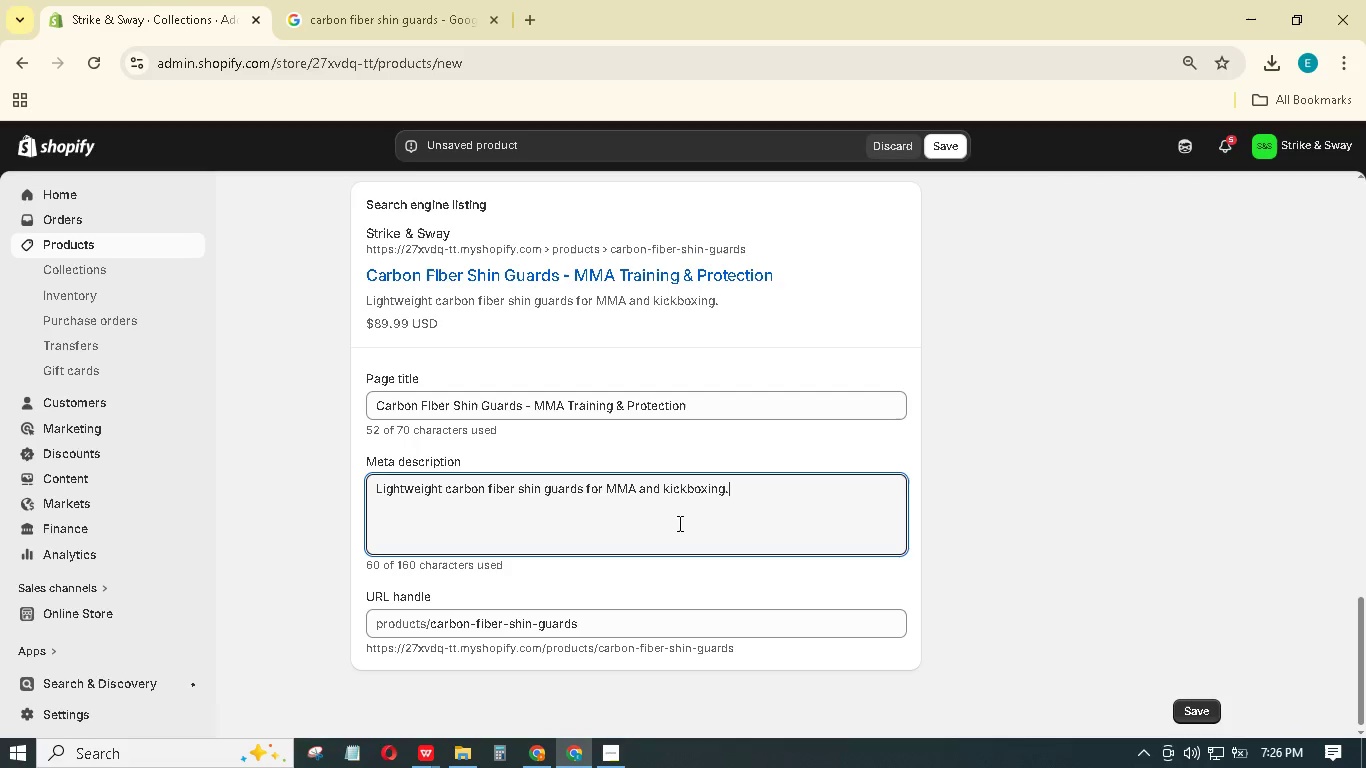 
wait(6.12)
 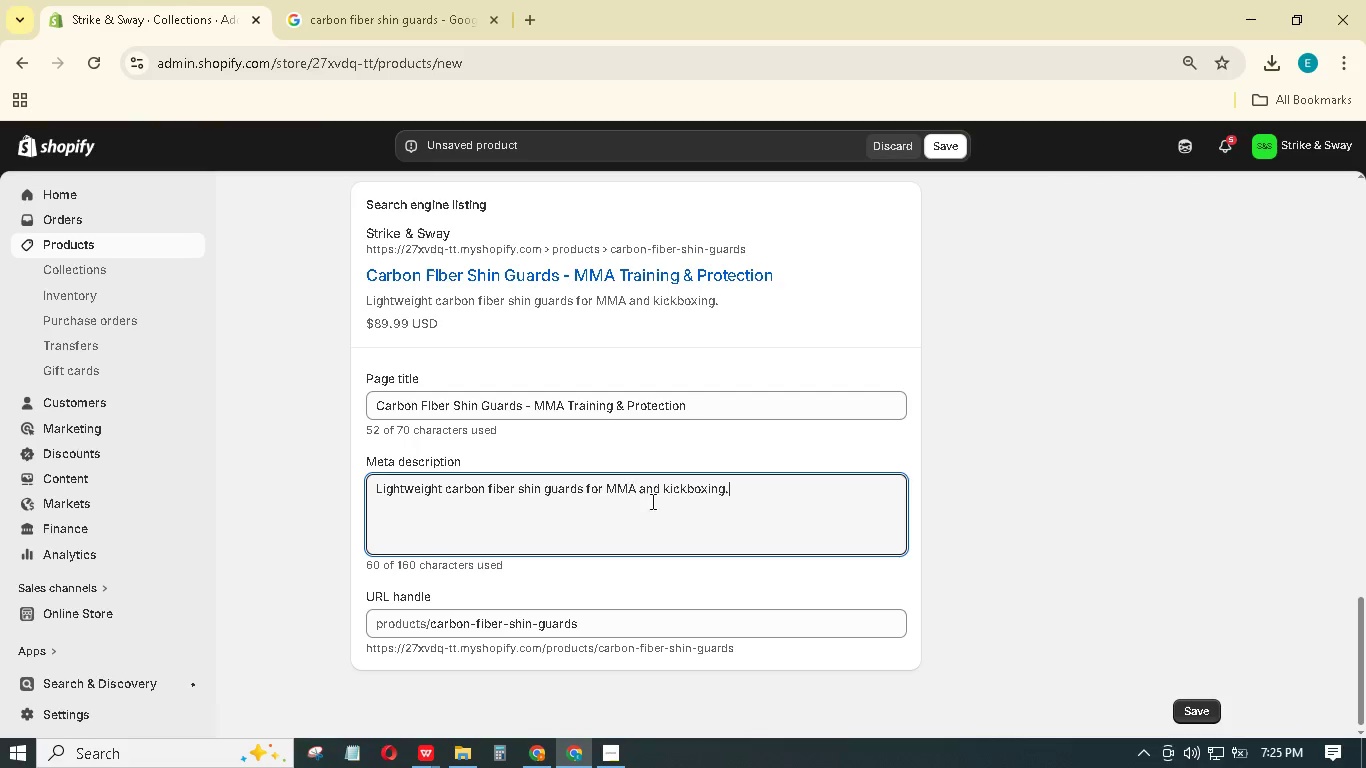 
scroll: coordinate [753, 403], scroll_direction: up, amount: 12.0
 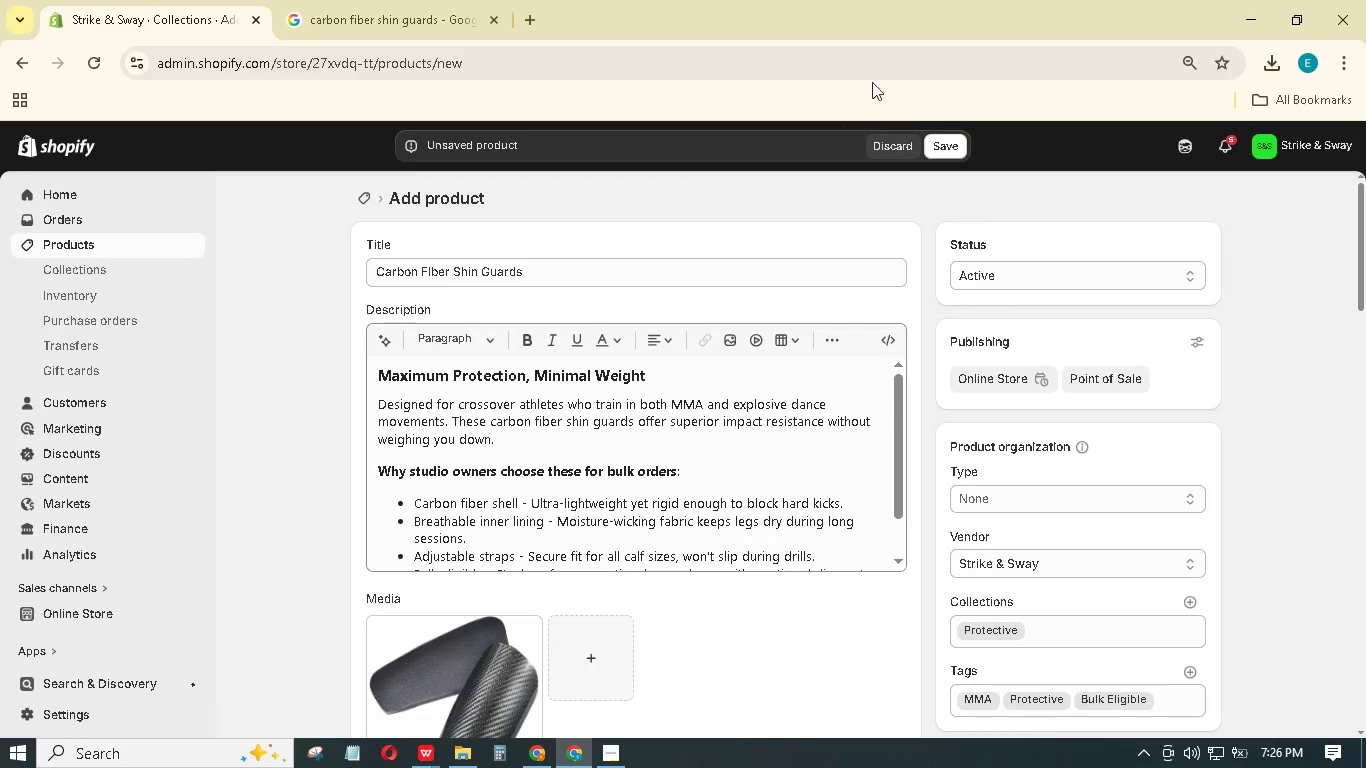 
left_click([938, 149])
 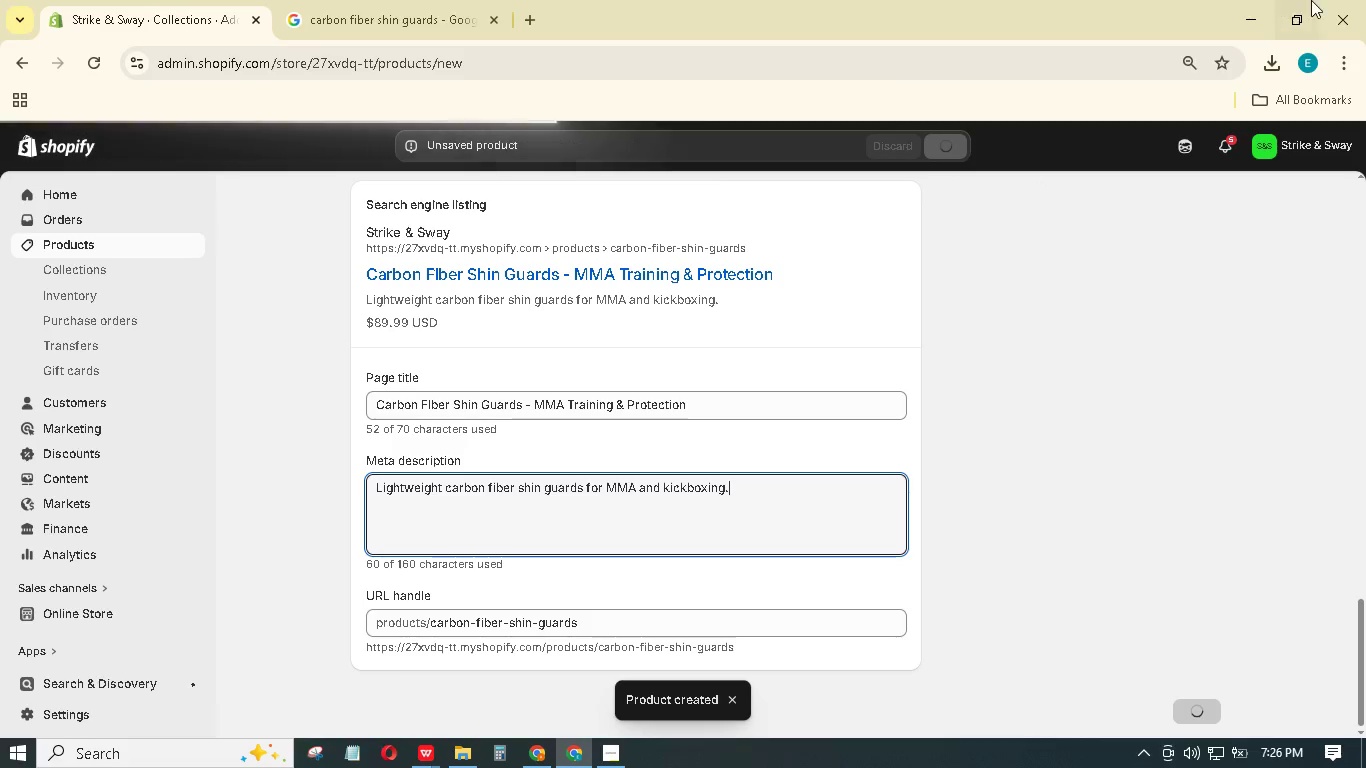 
wait(12.83)
 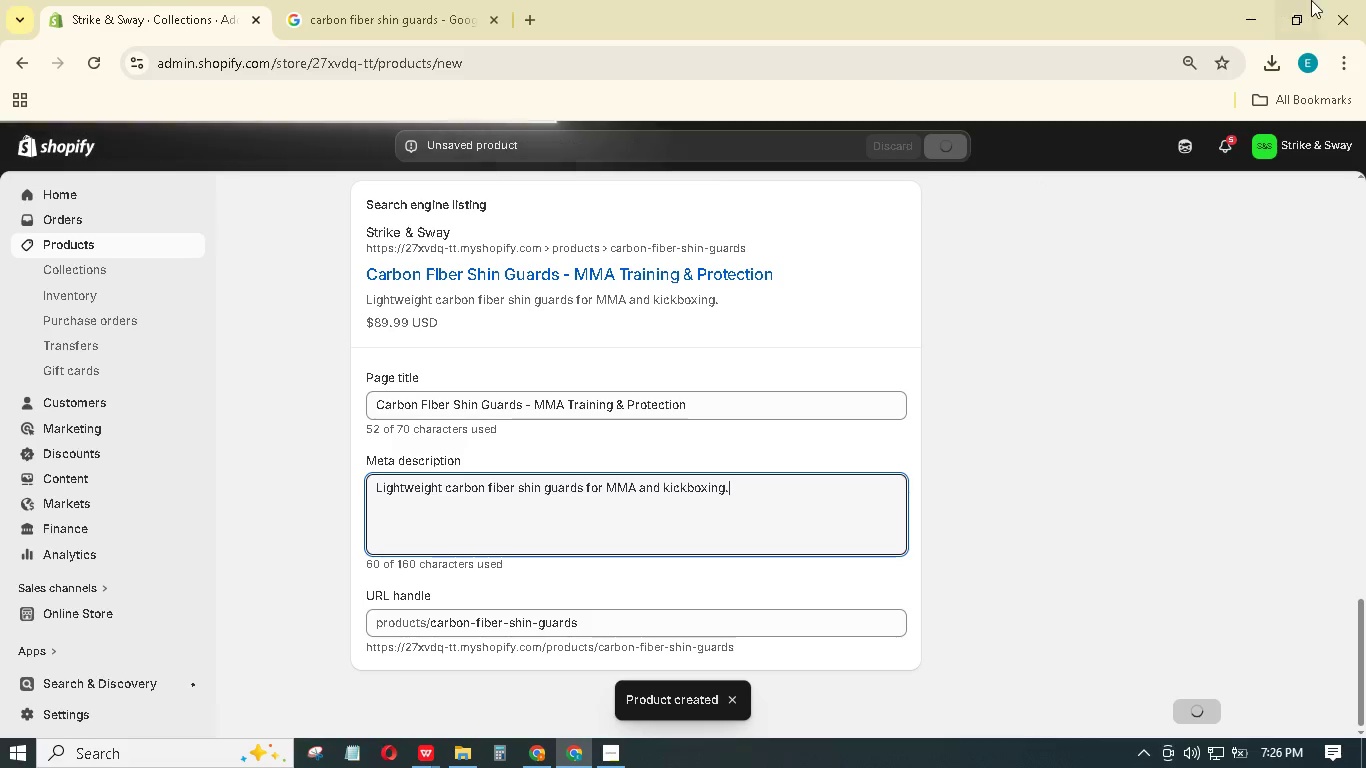 
left_click([438, 276])
 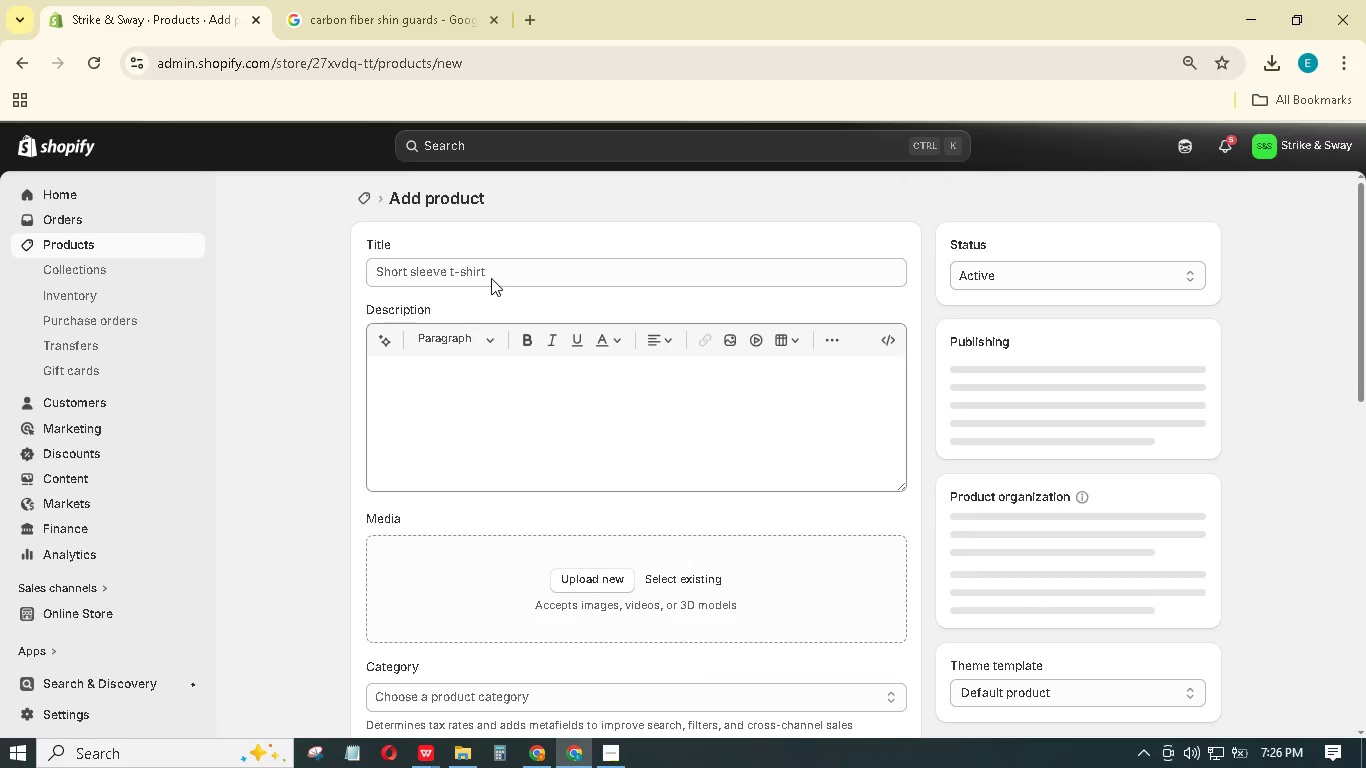 
hold_key(key=ShiftLeft, duration=0.48)
 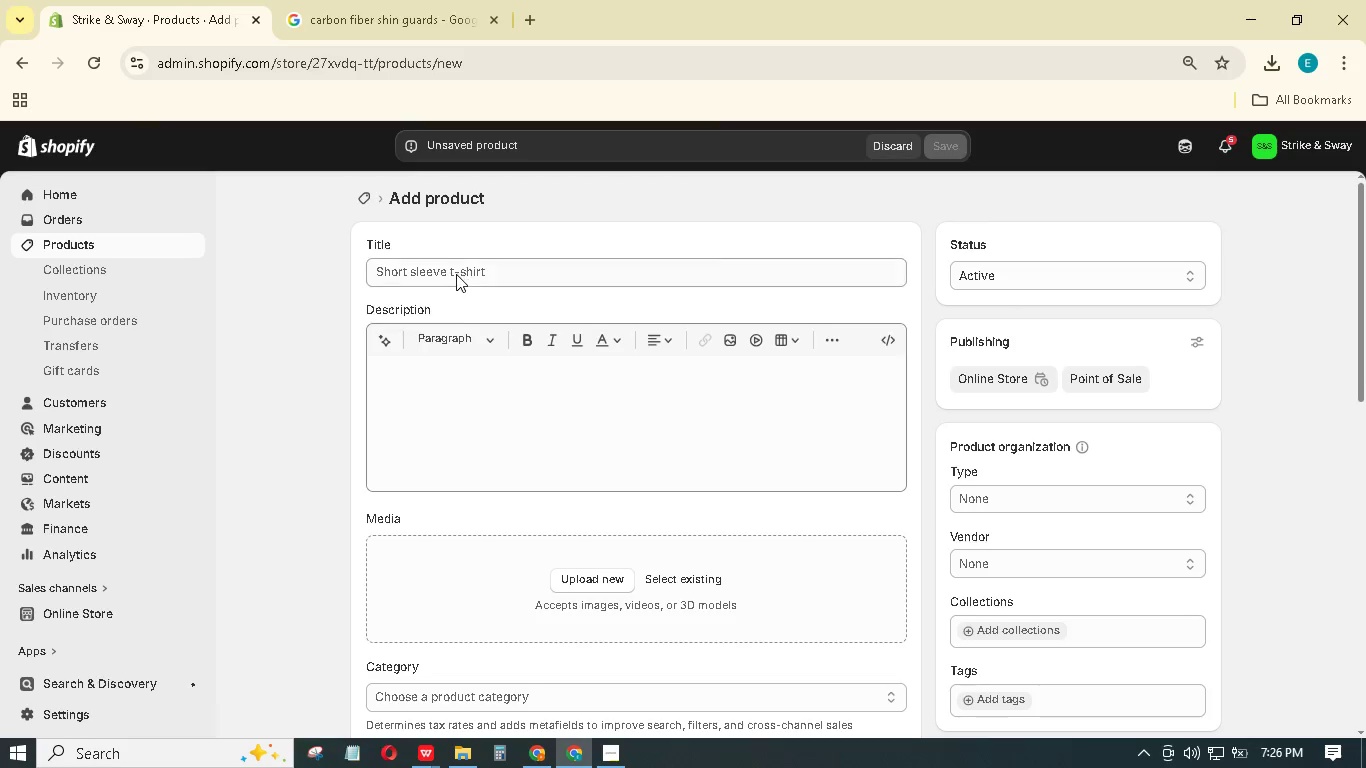 
left_click([454, 274])
 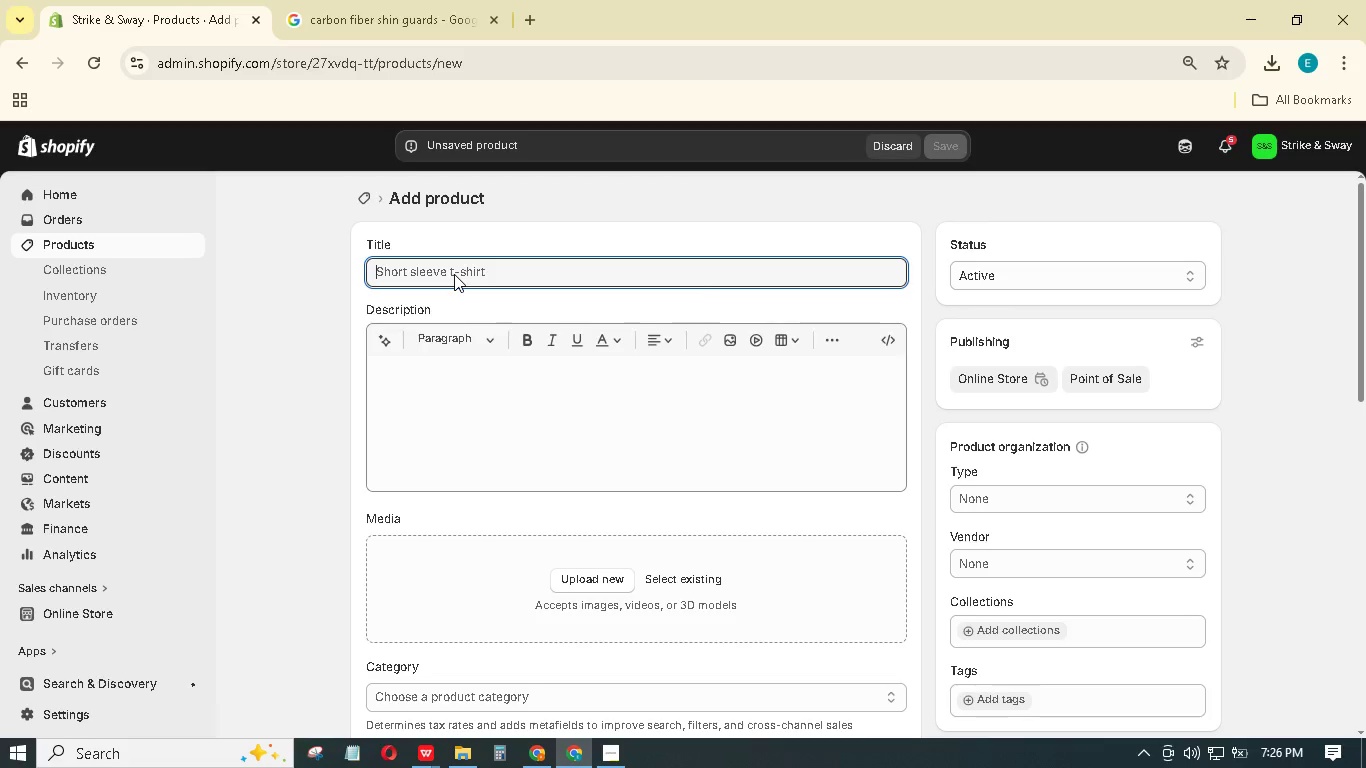 
type(Silicone Grip Socks)
 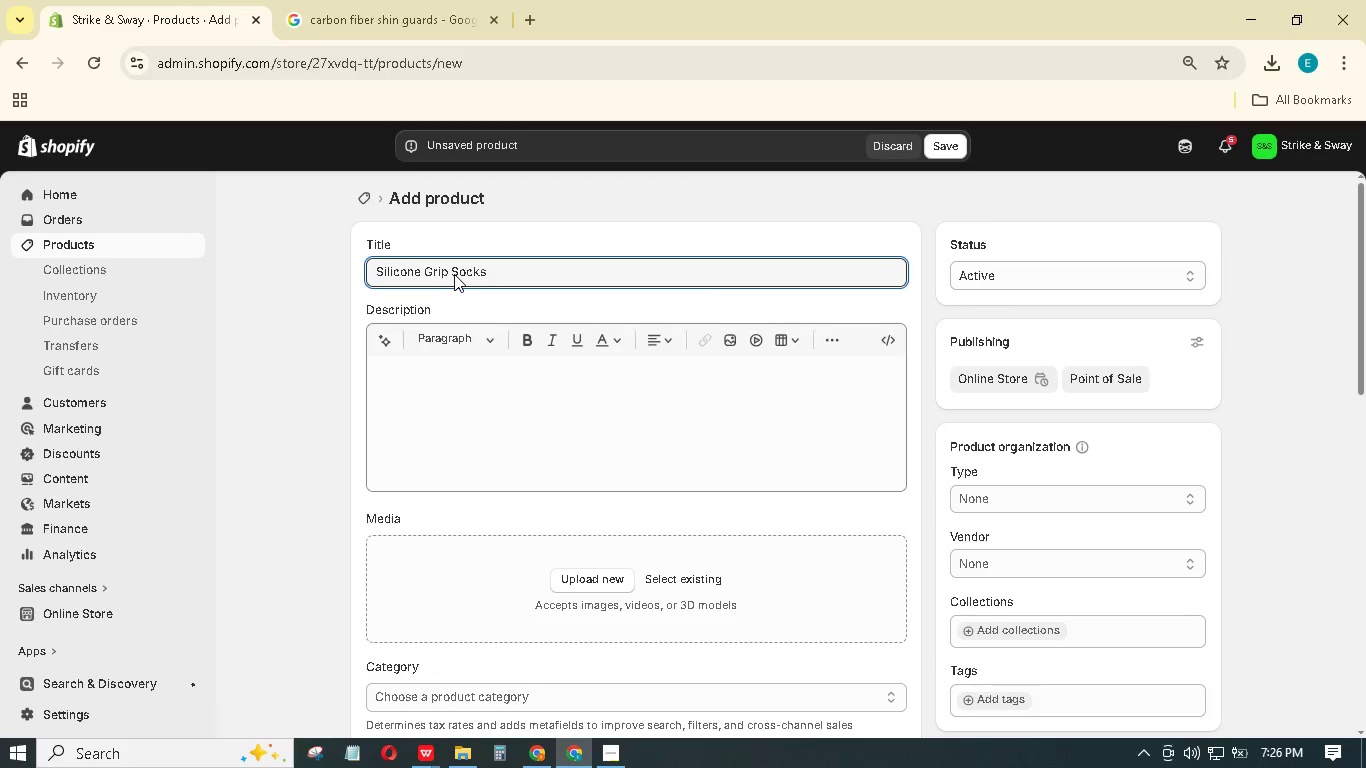 
left_click([471, 406])
 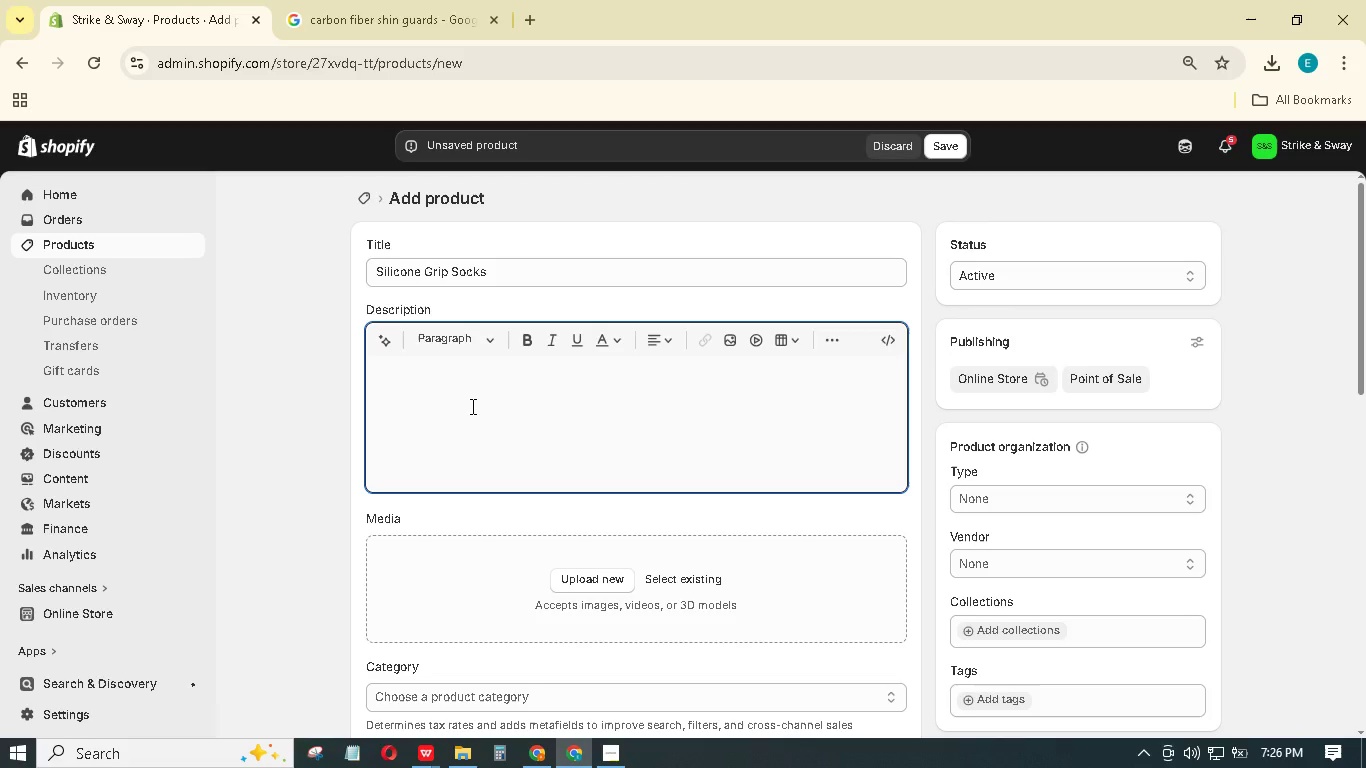 
wait(11.14)
 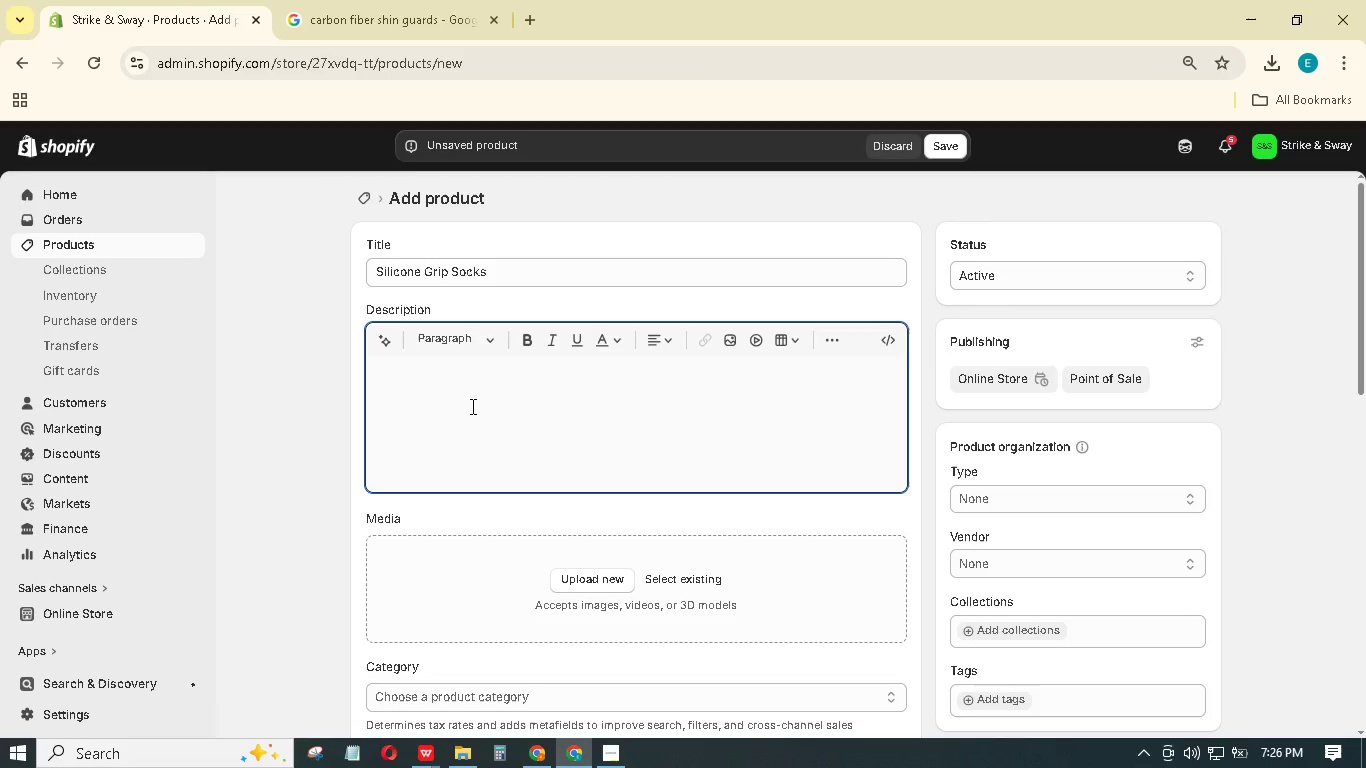 
scroll: coordinate [474, 398], scroll_direction: down, amount: 20.0
 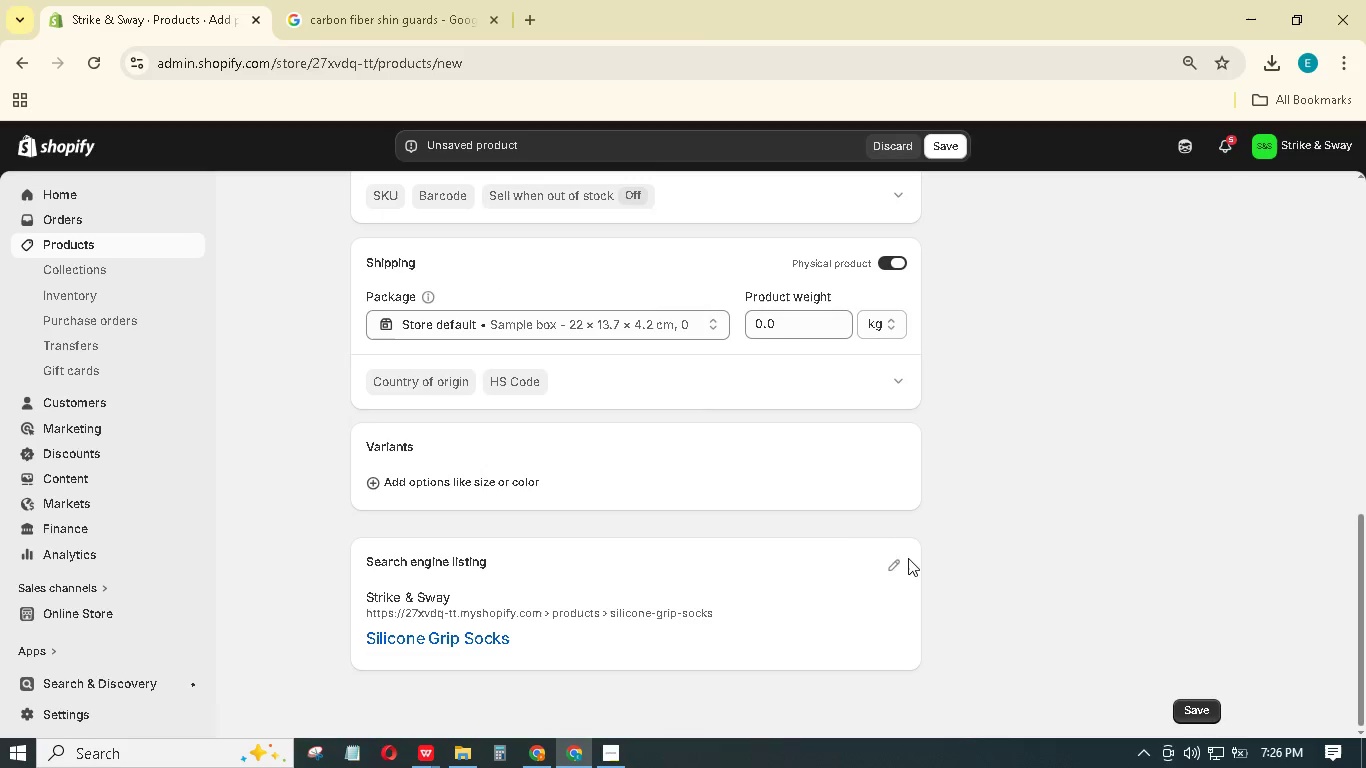 
left_click([897, 560])
 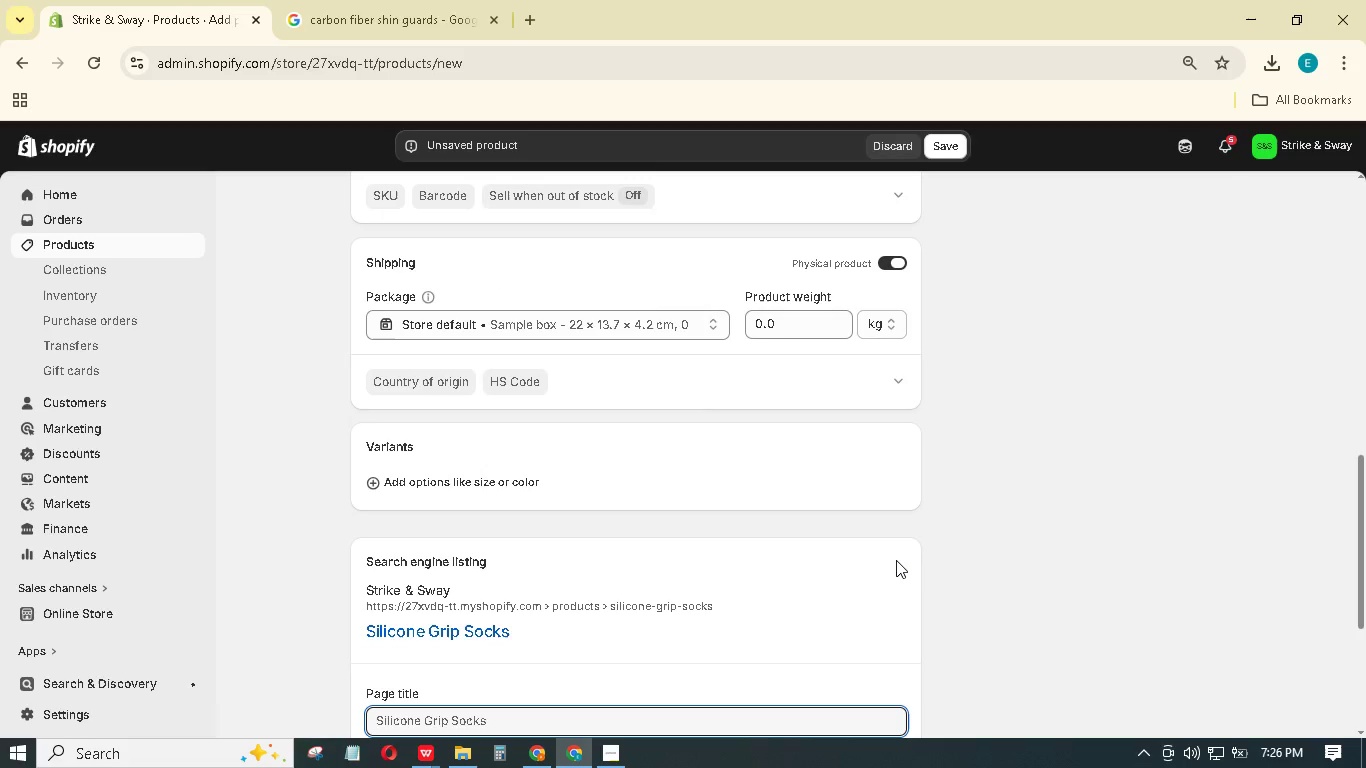 
scroll: coordinate [718, 617], scroll_direction: down, amount: 2.0
 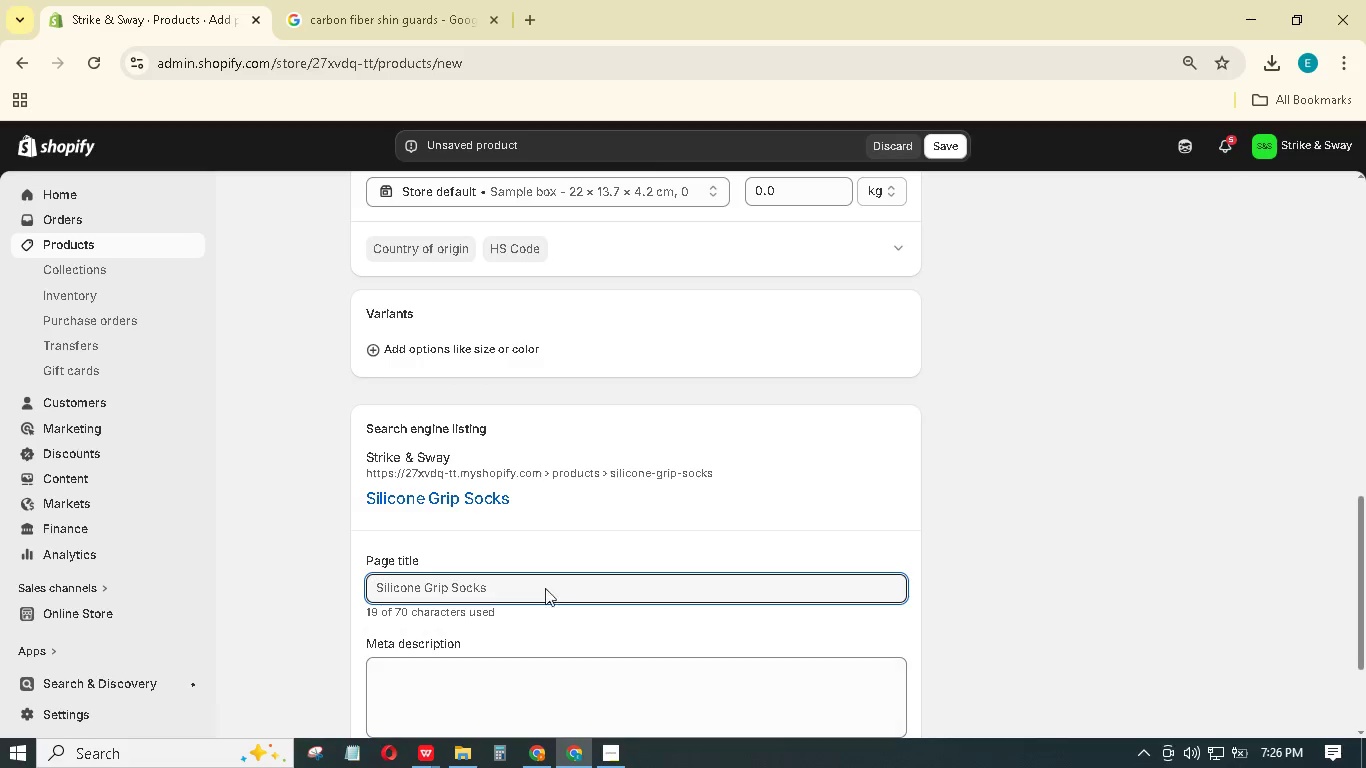 
left_click([552, 574])
 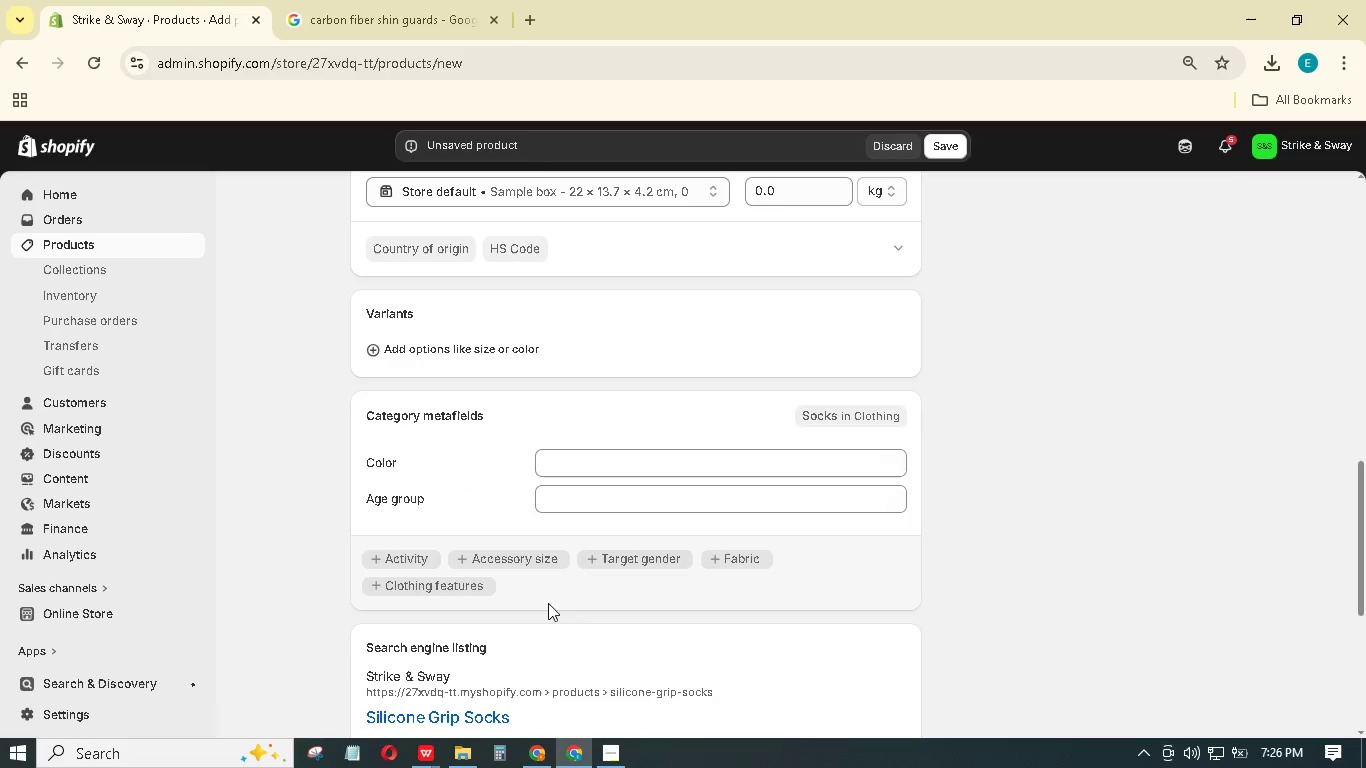 
scroll: coordinate [548, 628], scroll_direction: down, amount: 4.0
 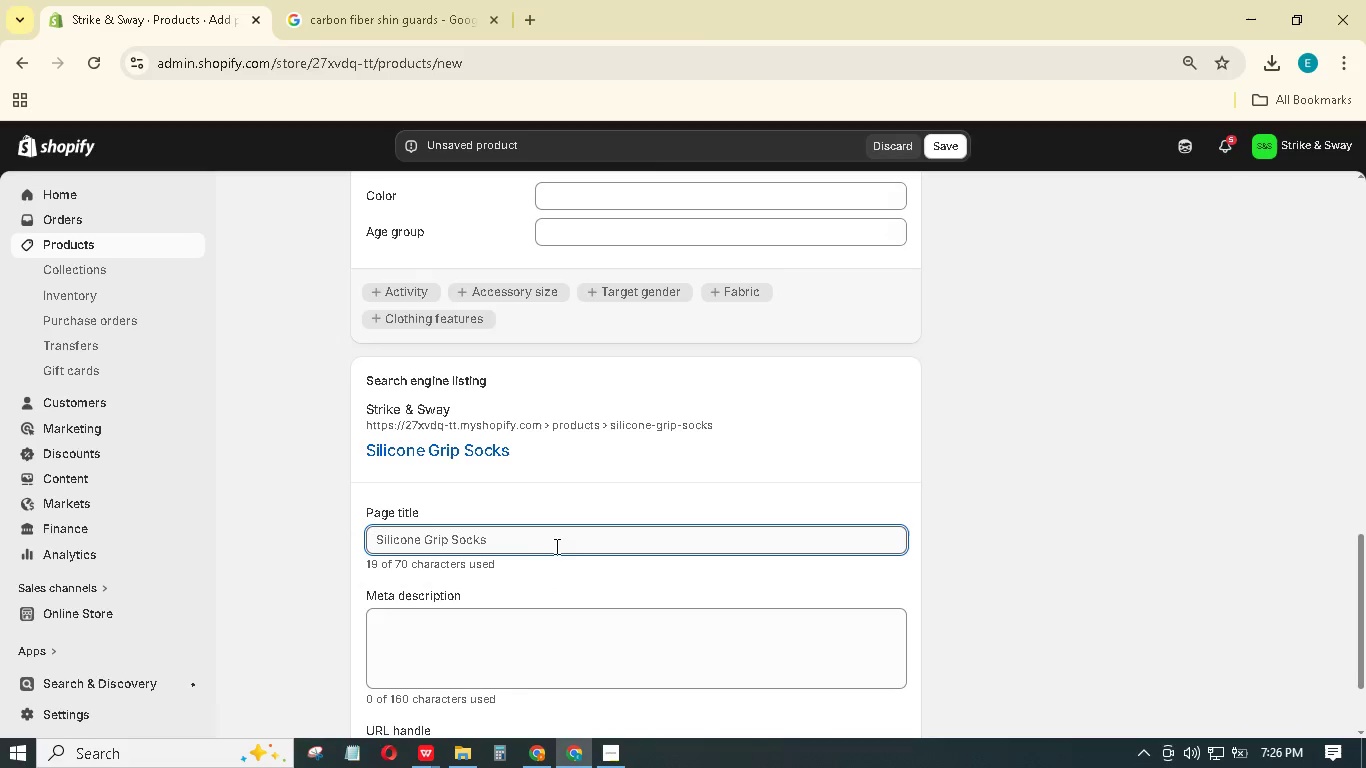 
left_click([557, 539])
 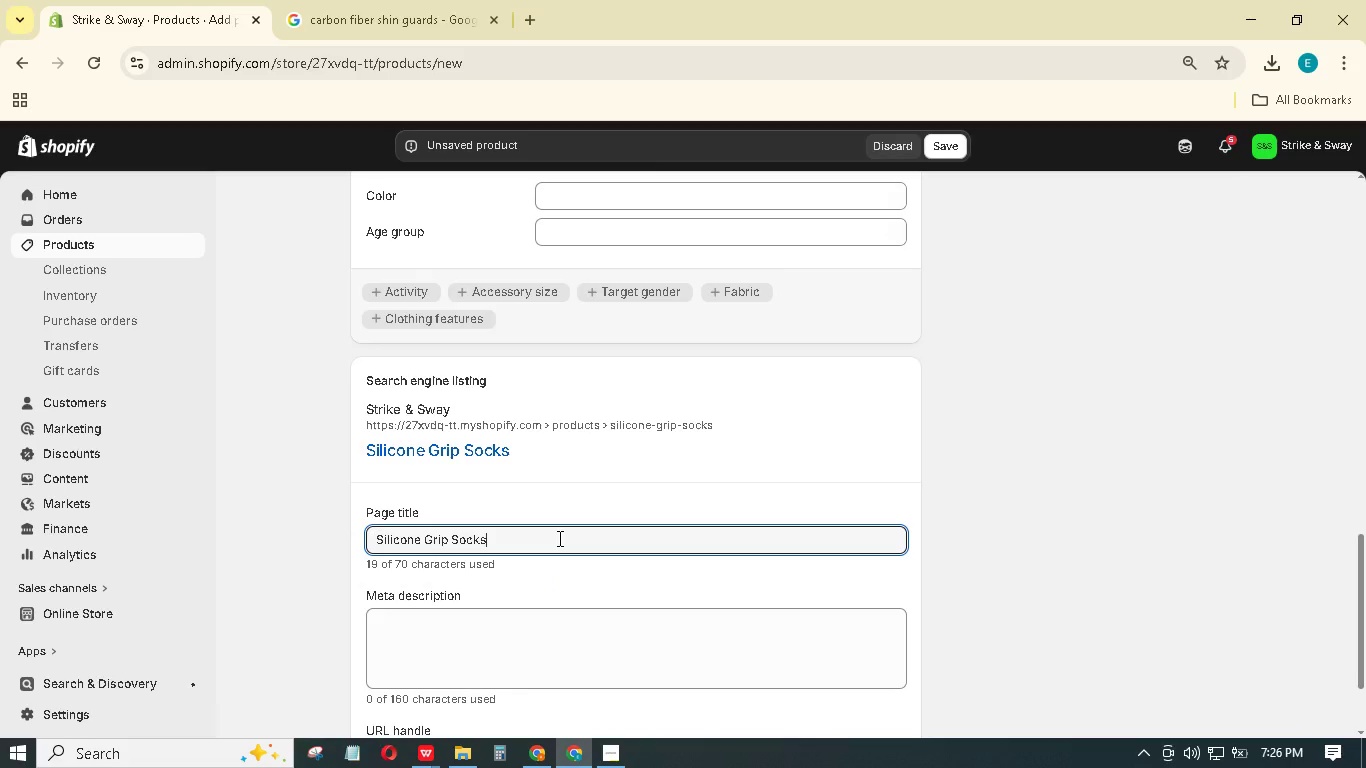 
type( - Non-Slip for Dance & Barre)
 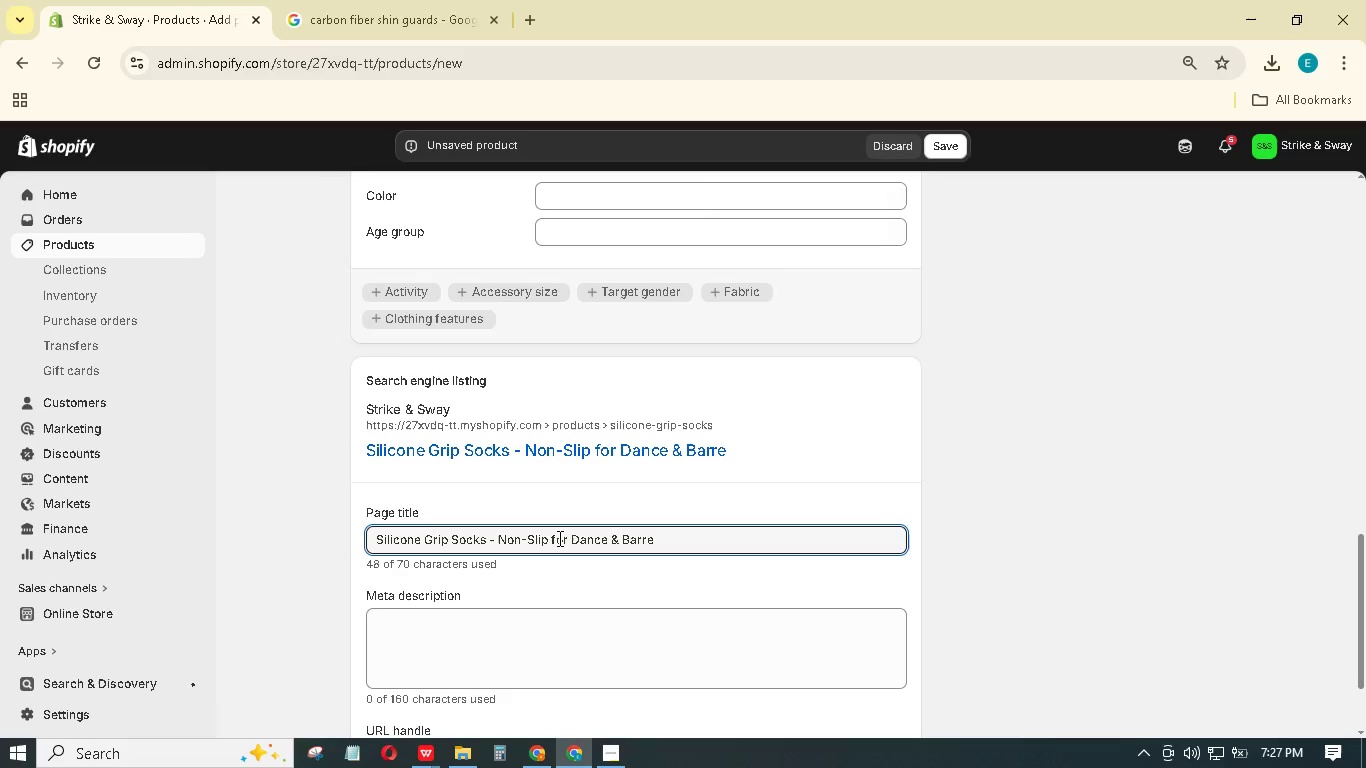 
left_click([565, 654])
 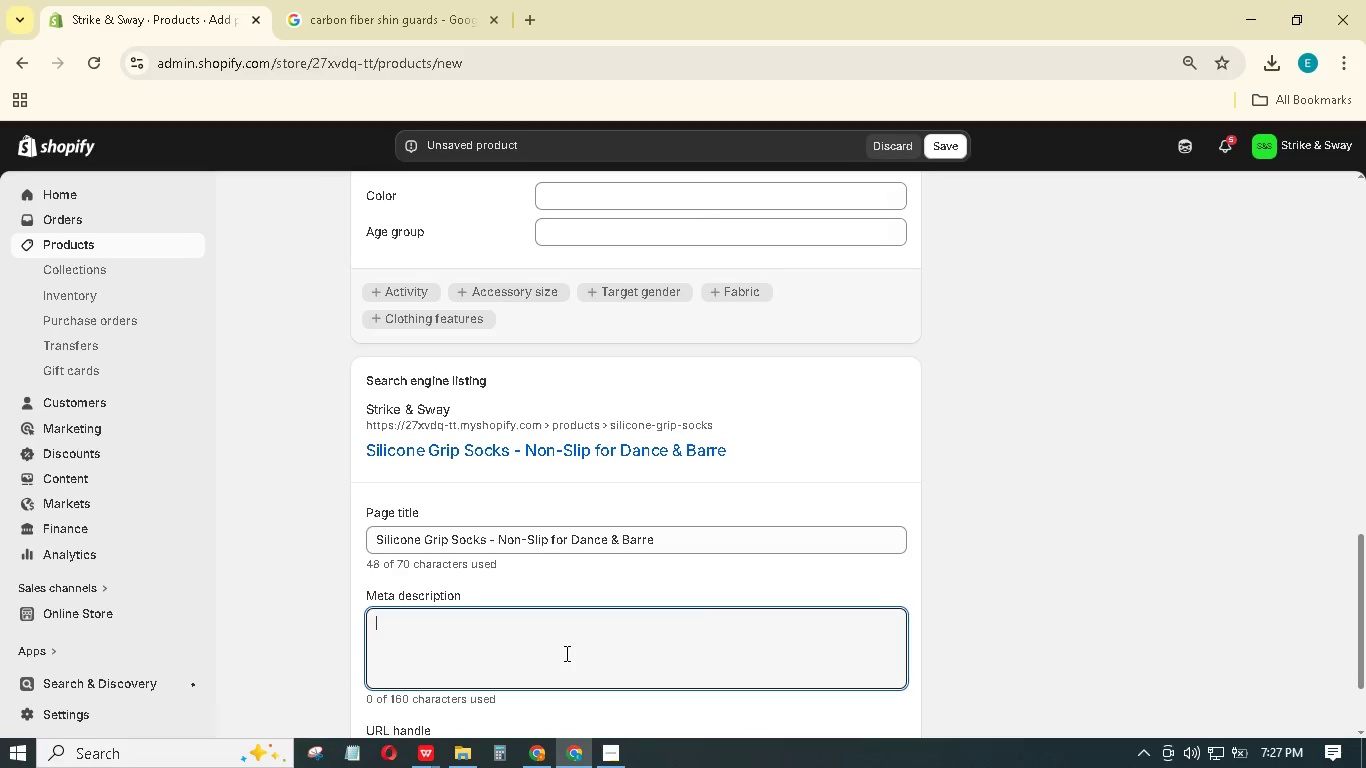 
type(Non-slip silicone gi)
key(Backspace)
type(rip socks for dance, barre, and yoga. Fu)
key(Backspace)
key(Backspace)
key(Backspace)
 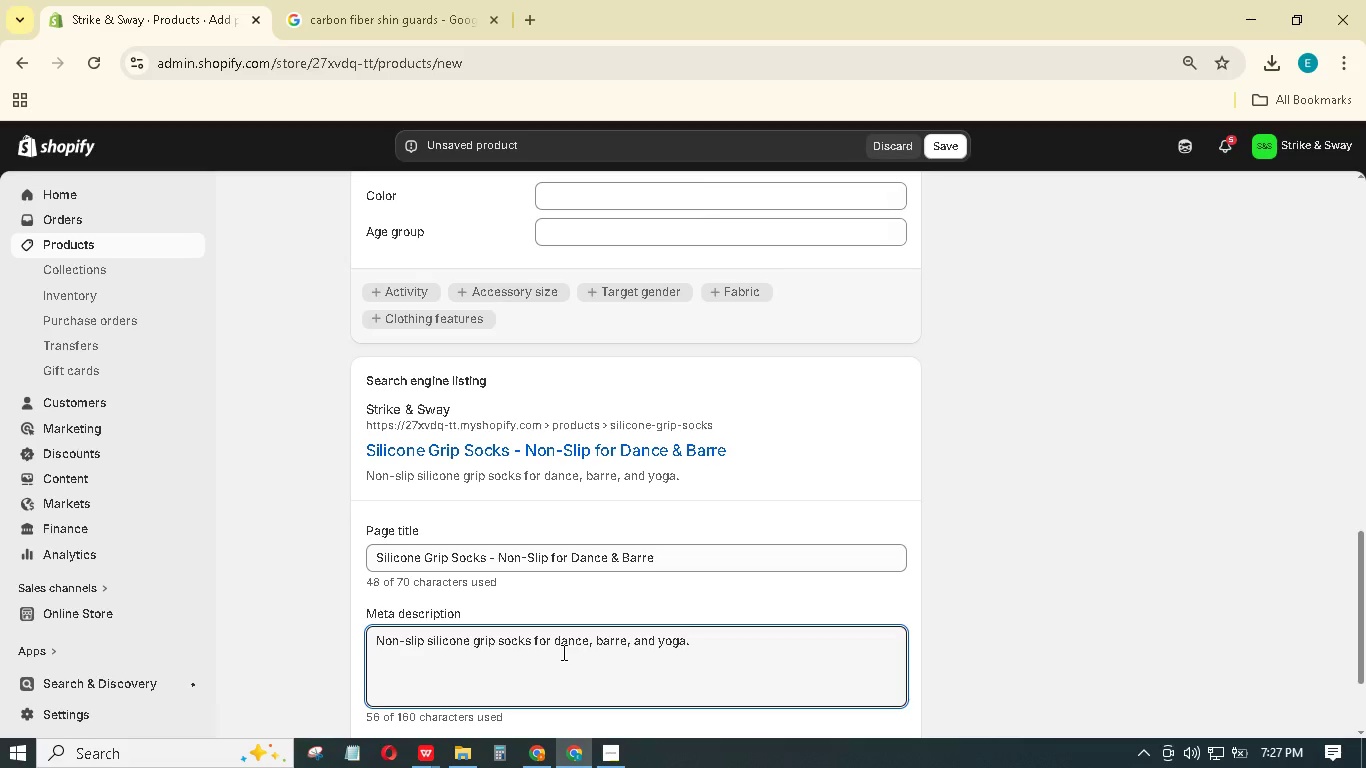 
scroll: coordinate [573, 643], scroll_direction: up, amount: 2.0
 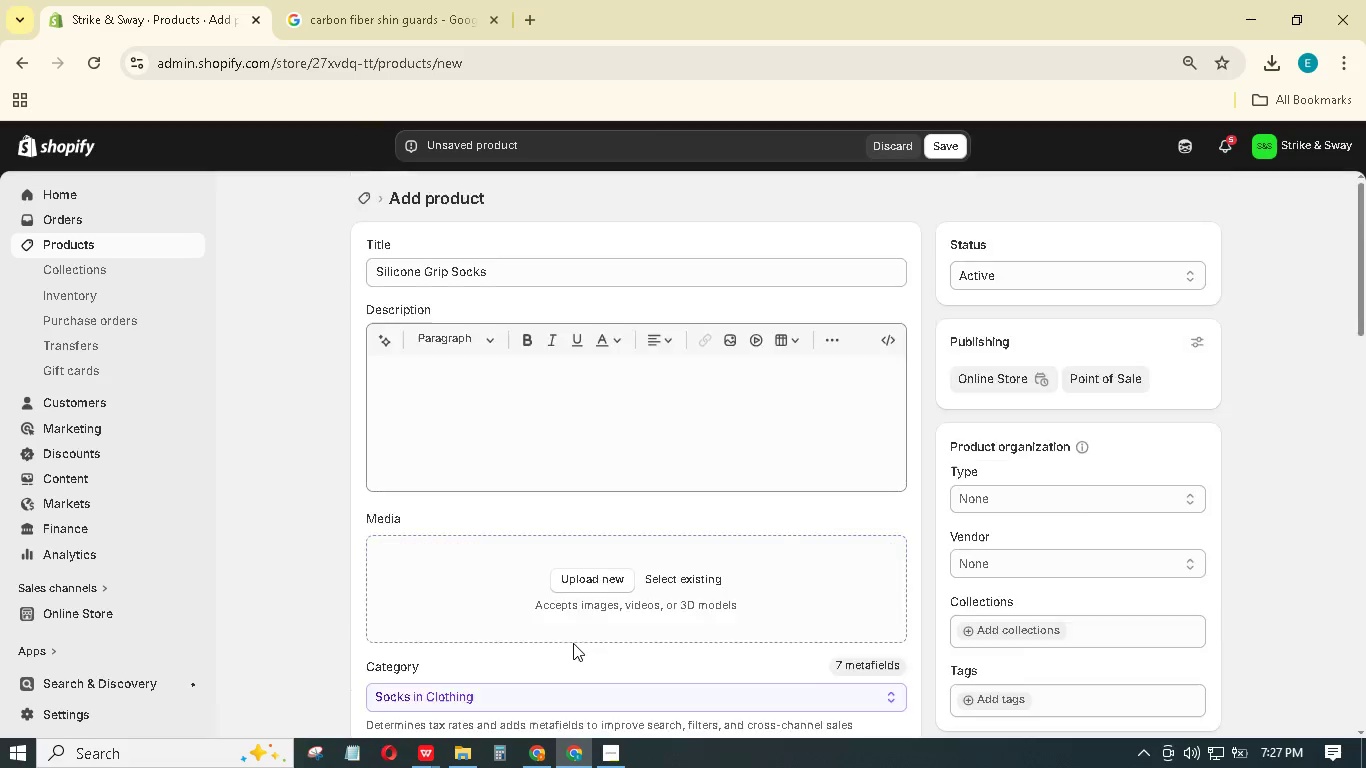 
left_click([566, 421])
 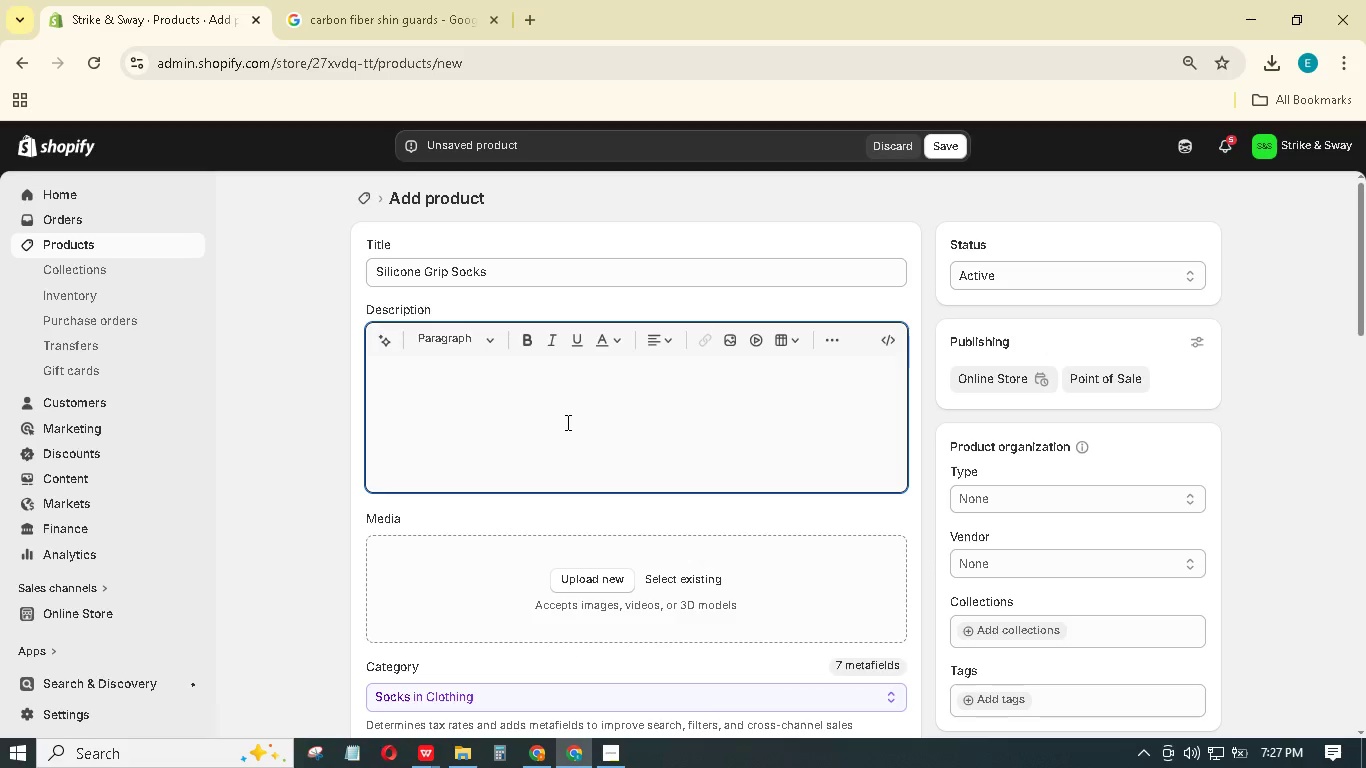 
type(Sa)
key(Backspace)
type(tability Meets Comfort)
 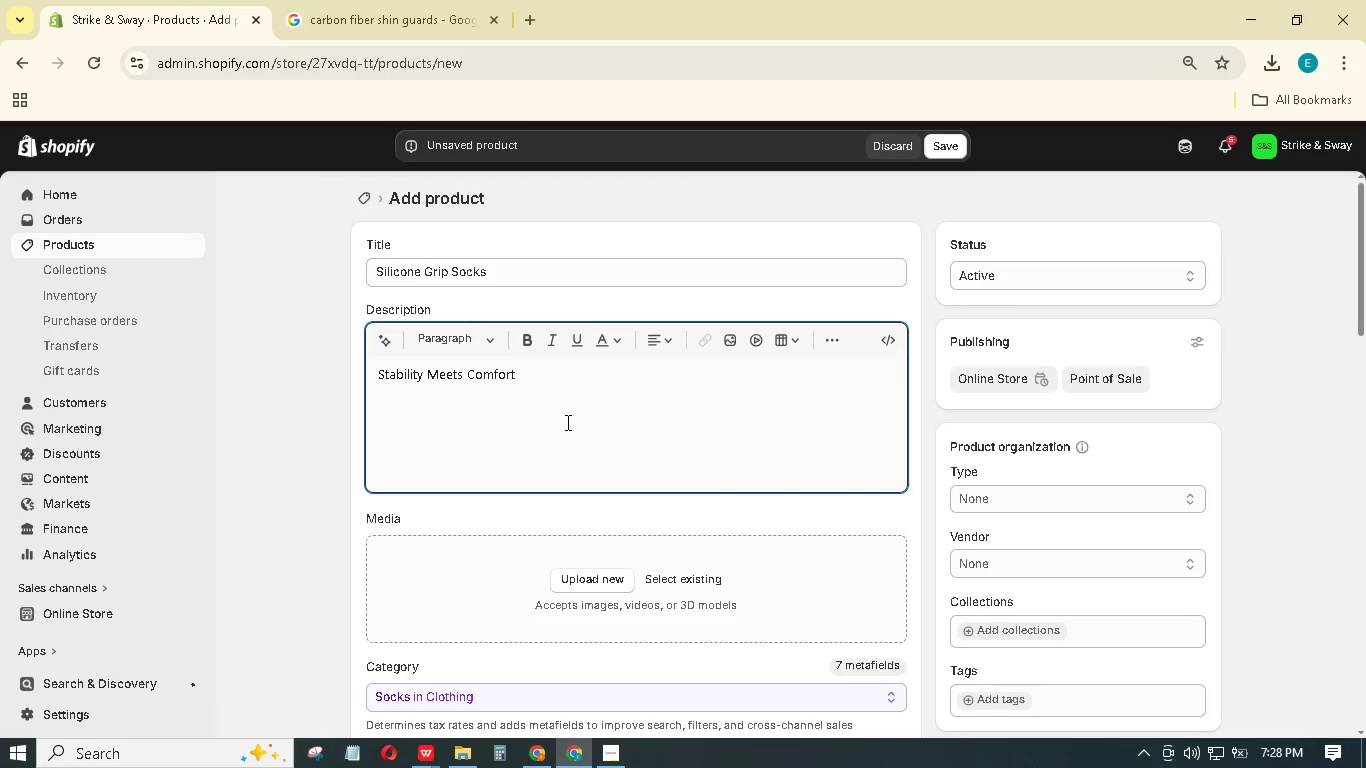 
key(Enter)
 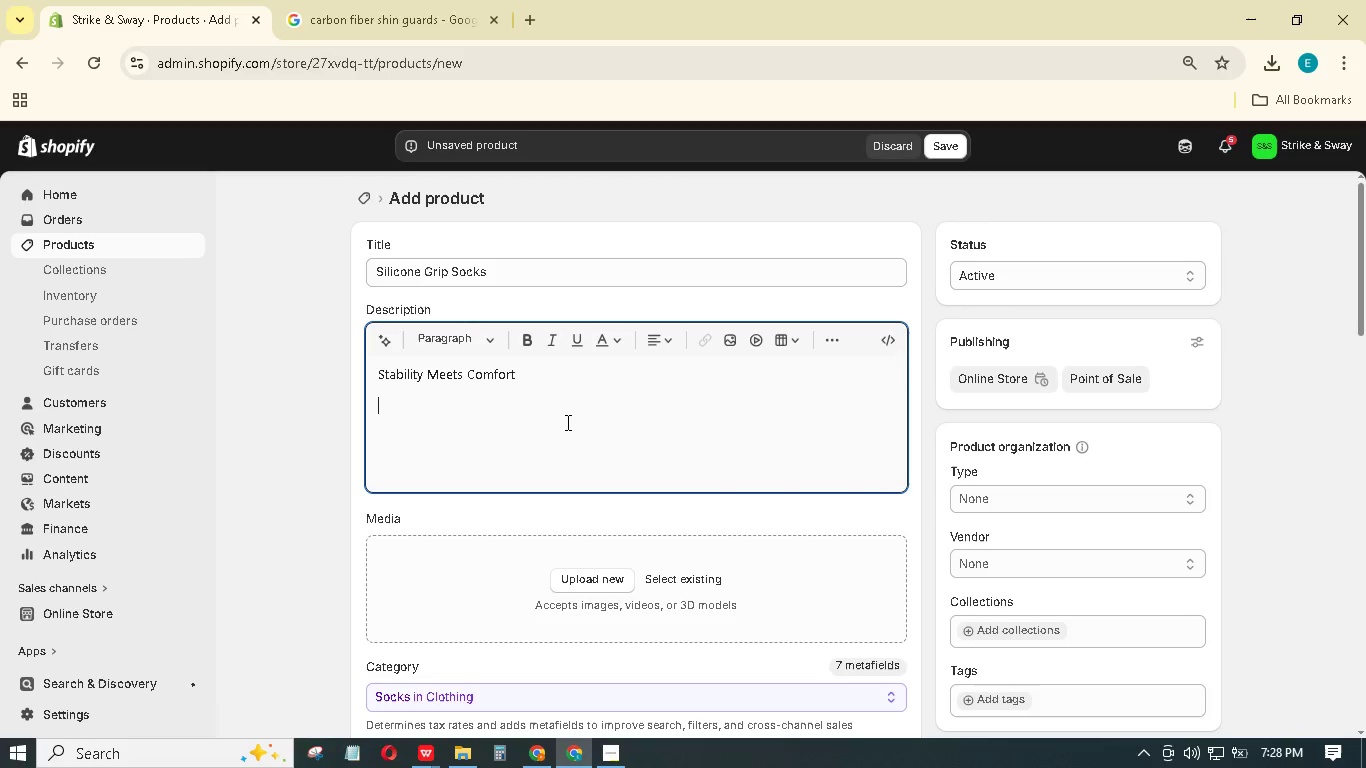 
type(These silicone grip socks provide superior traction on stui)
key(Backspace)
type(dio floors, helping you hold poses and pivot safely during contempors)
key(Backspace)
type(ary dance or barre work.)
 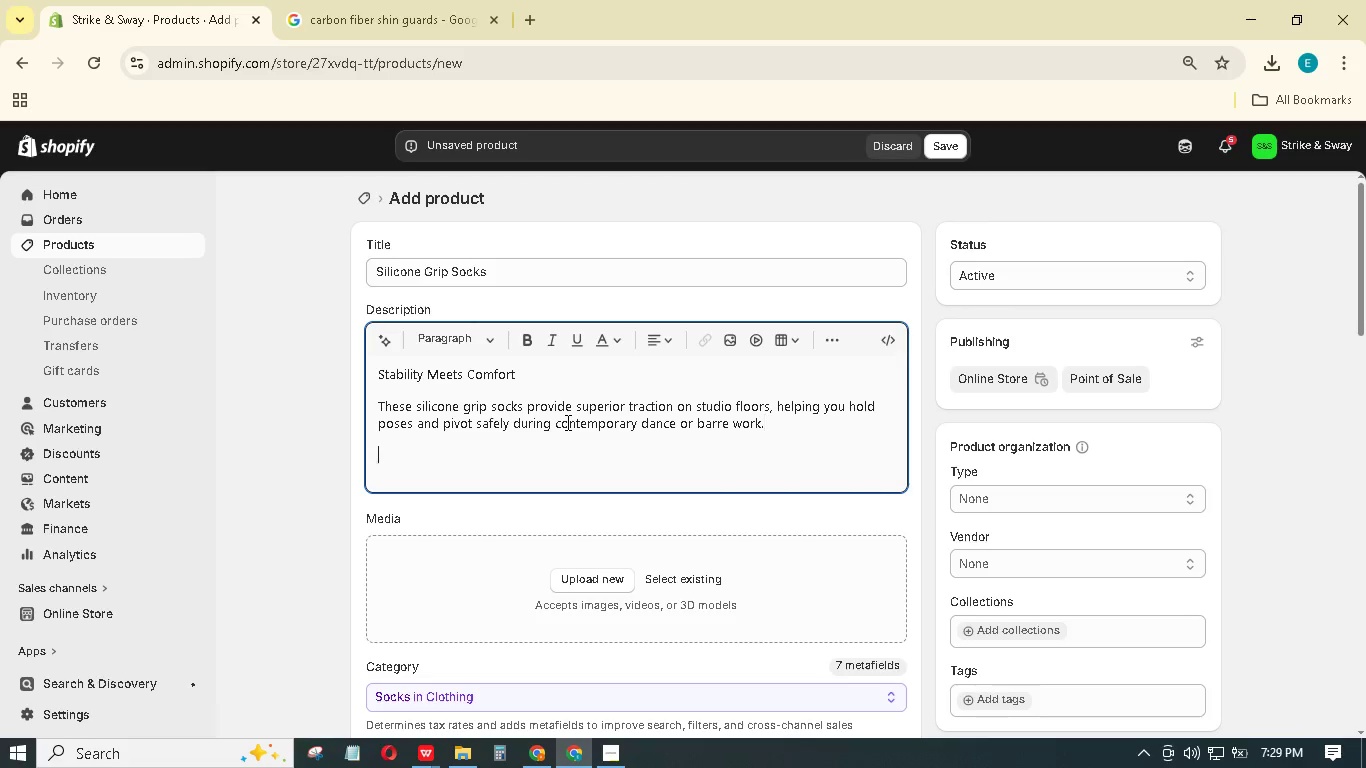 
key(Enter)
 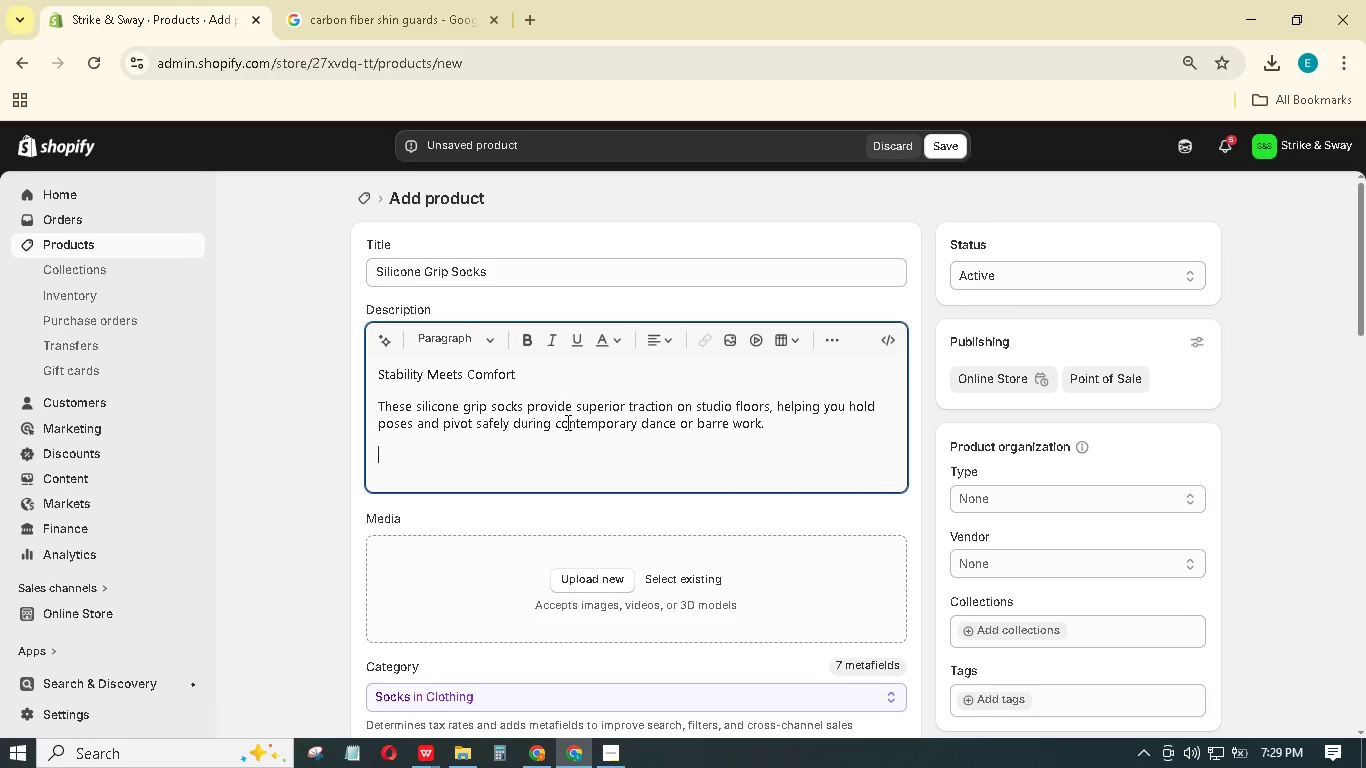 
type(Why studio)
 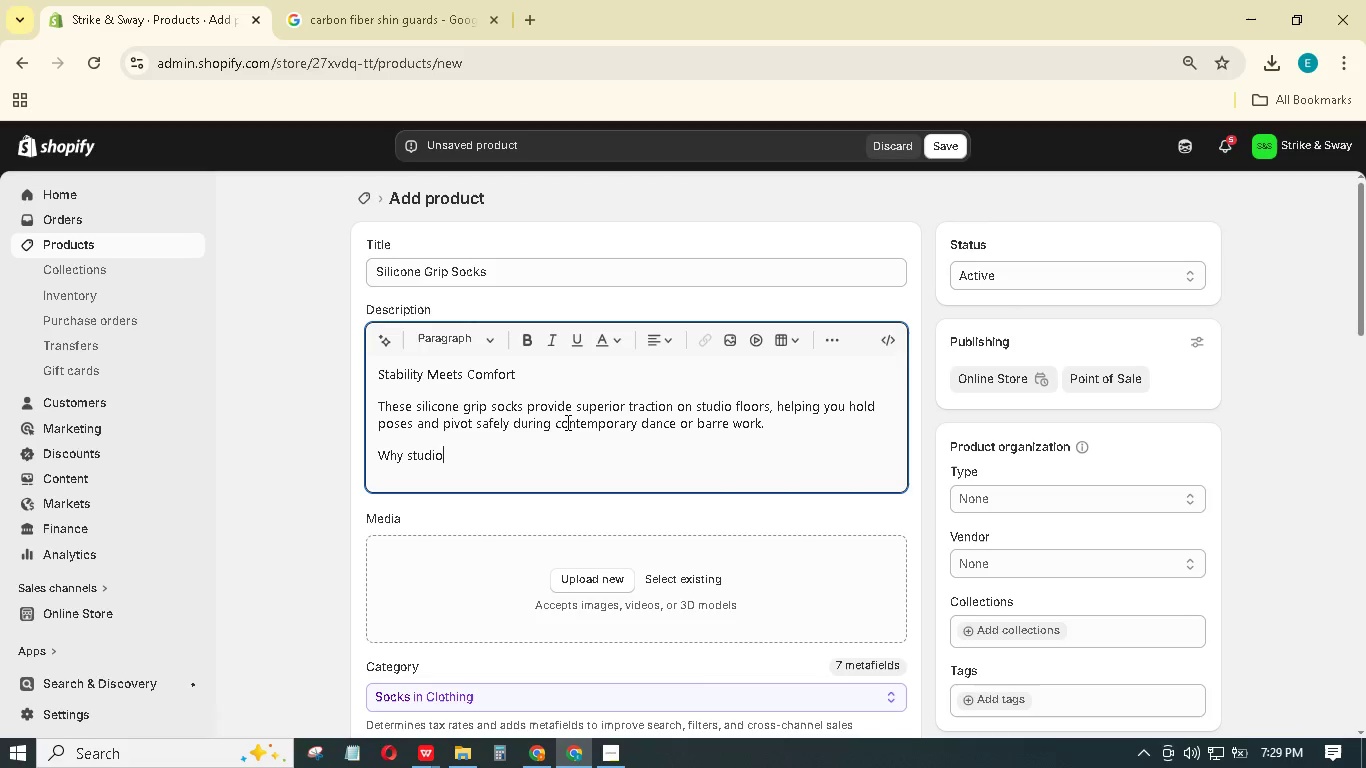 
type( owners buy in bulk")
key(Backspace)
type(:)
 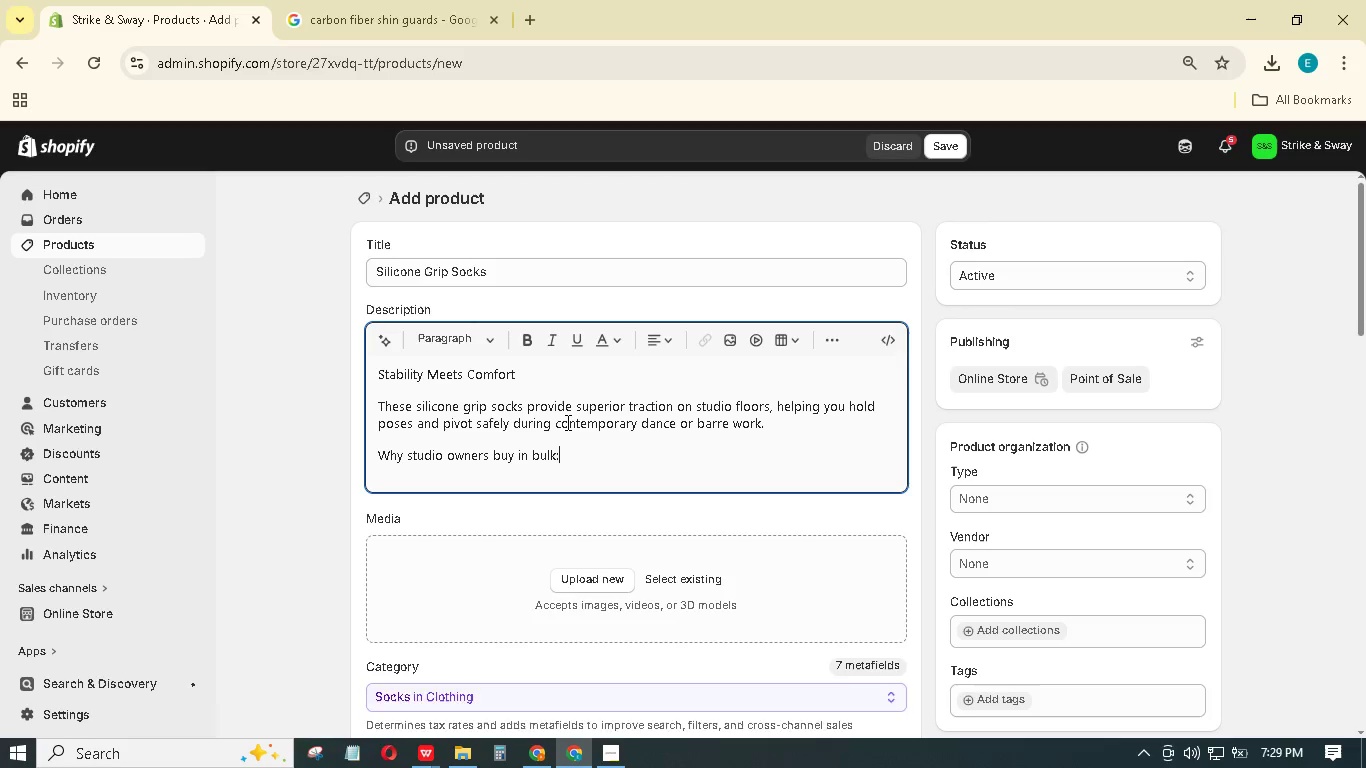 
key(Enter)
 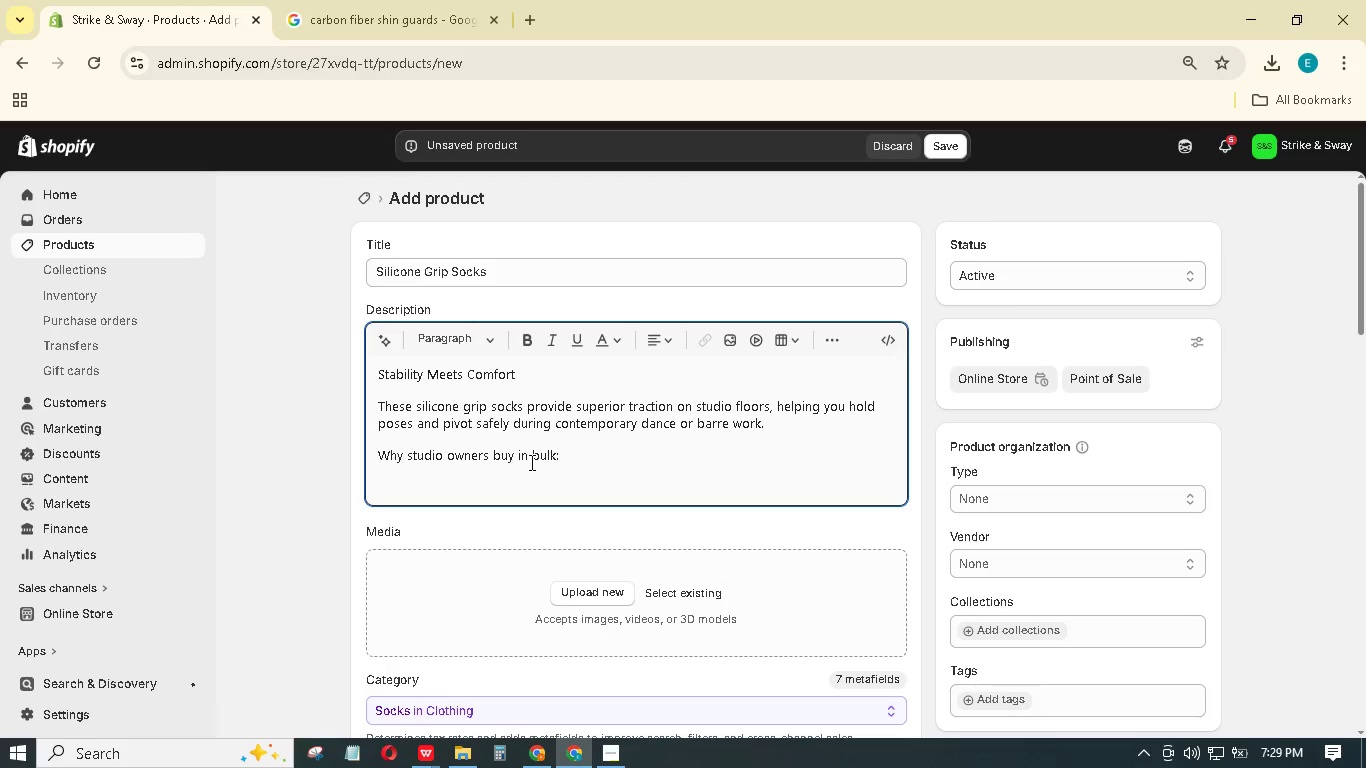 
wait(5.19)
 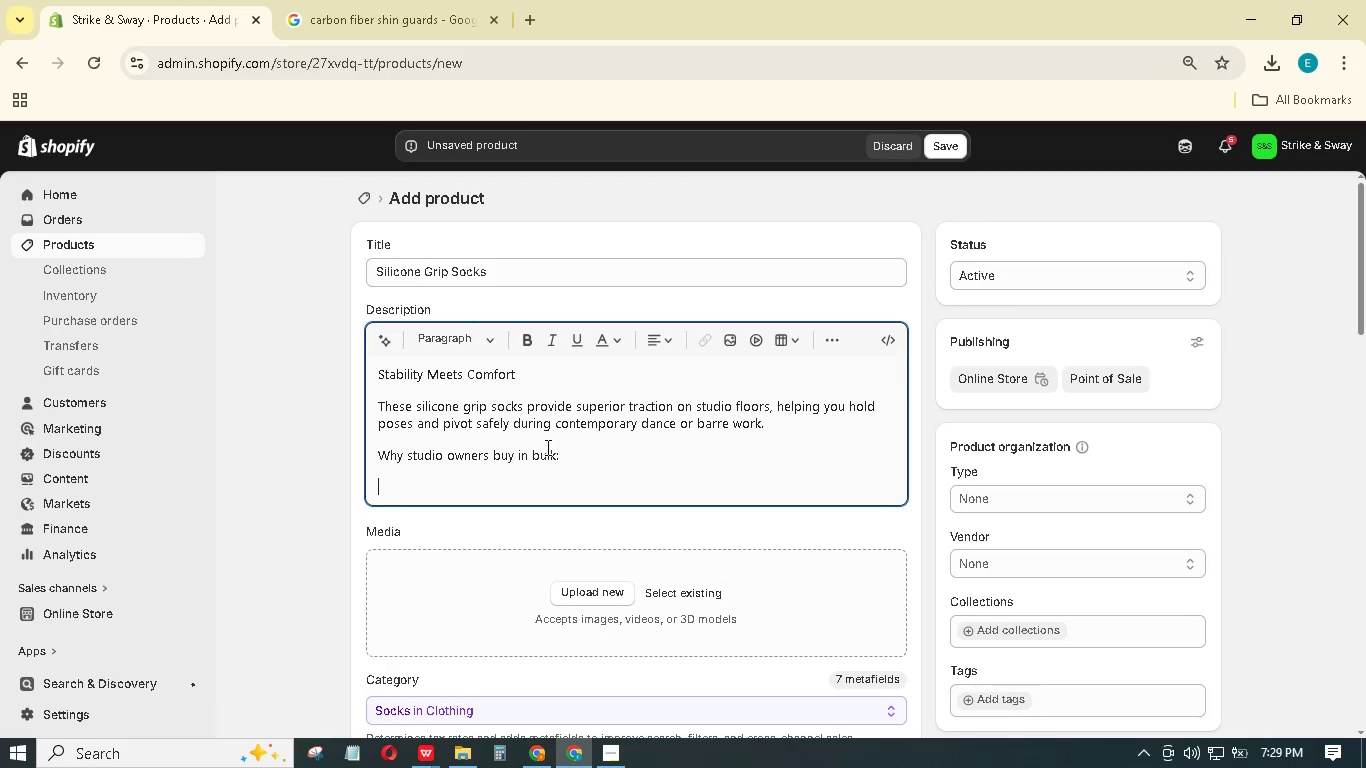 
hold_key(key=ShiftLeft, duration=1.39)
 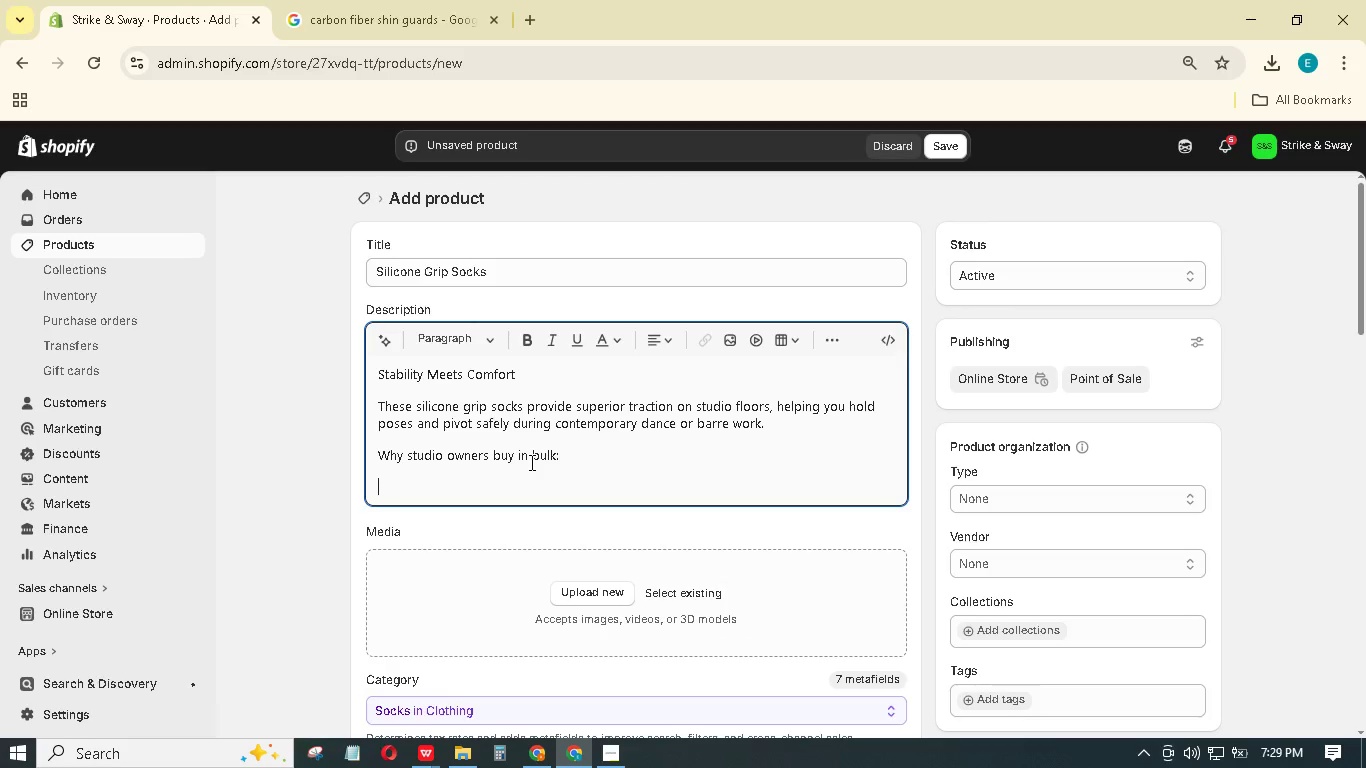 
type(Full-sole silicone pattern - Grips even on polisg)
key(Backspace)
type(hed wood or vinyl floors.)
 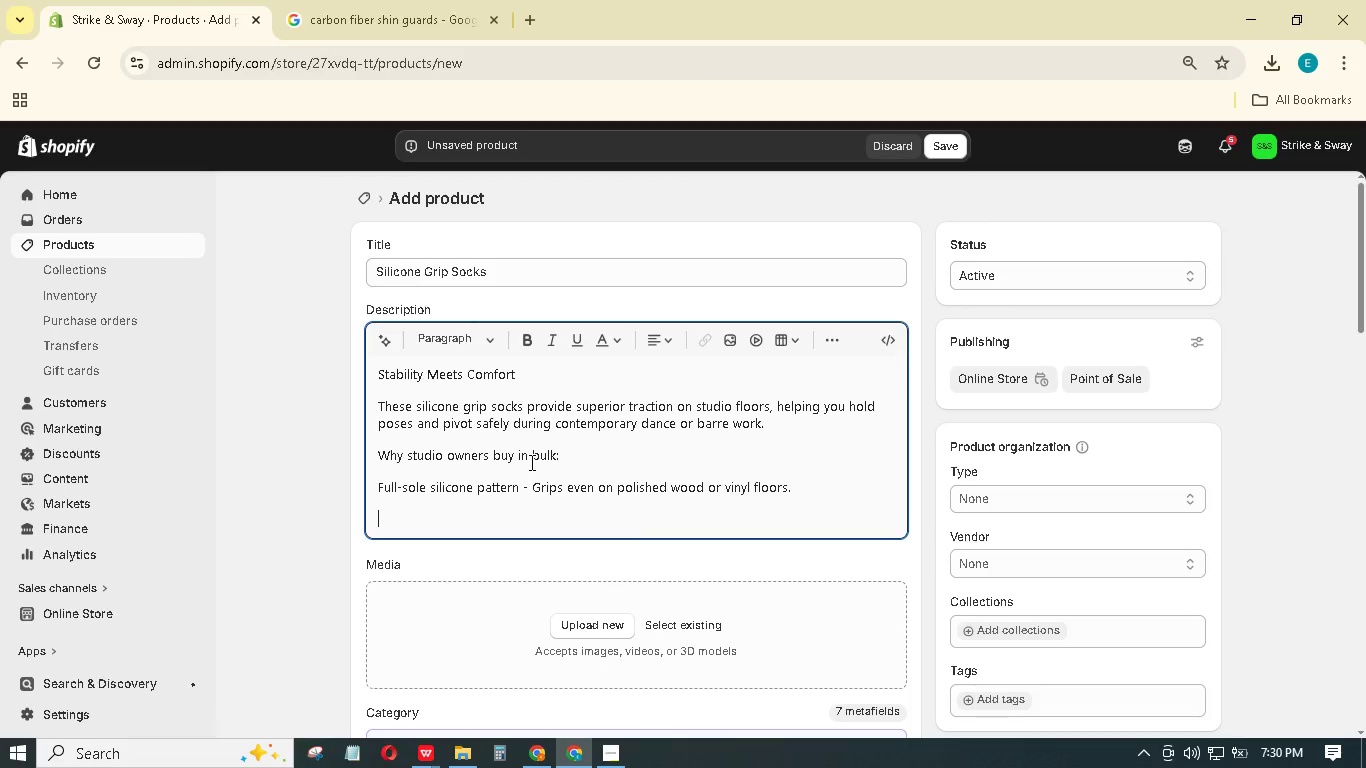 
 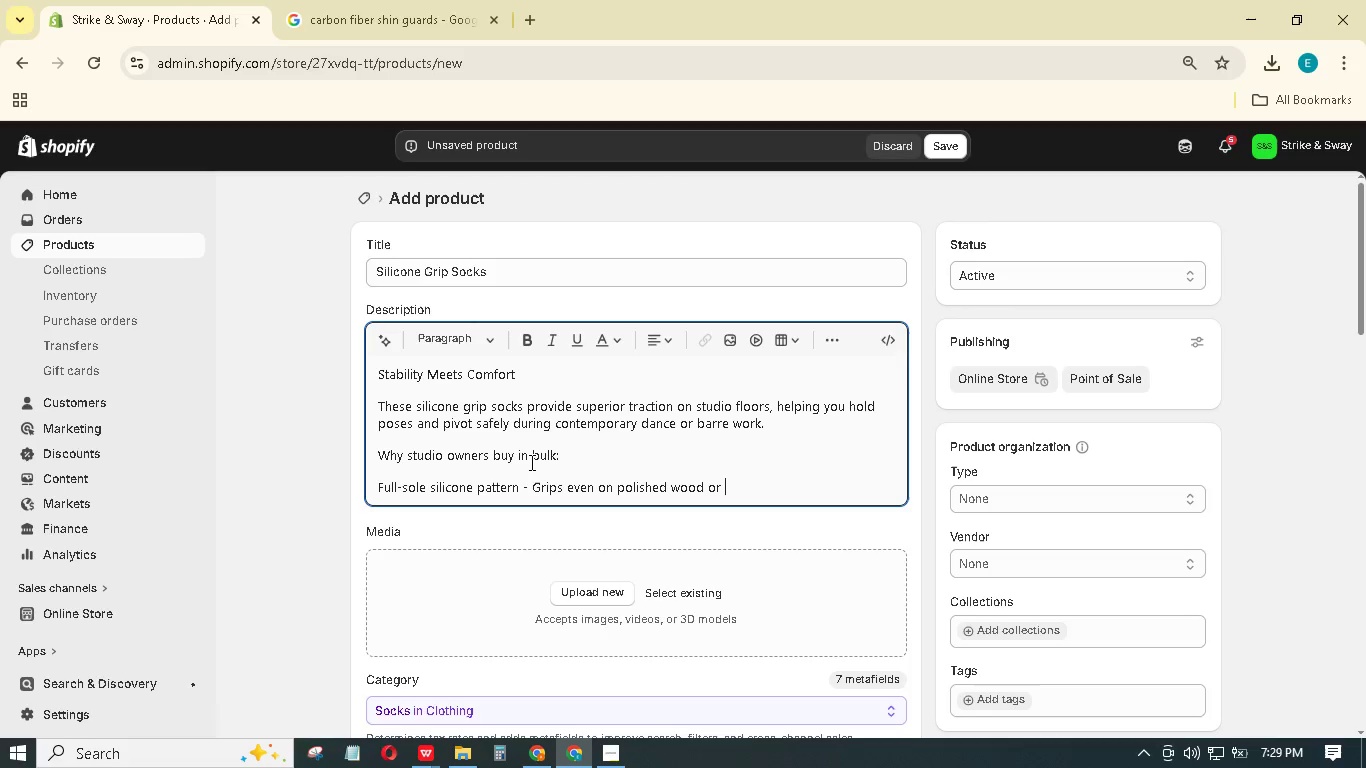 
key(Enter)
 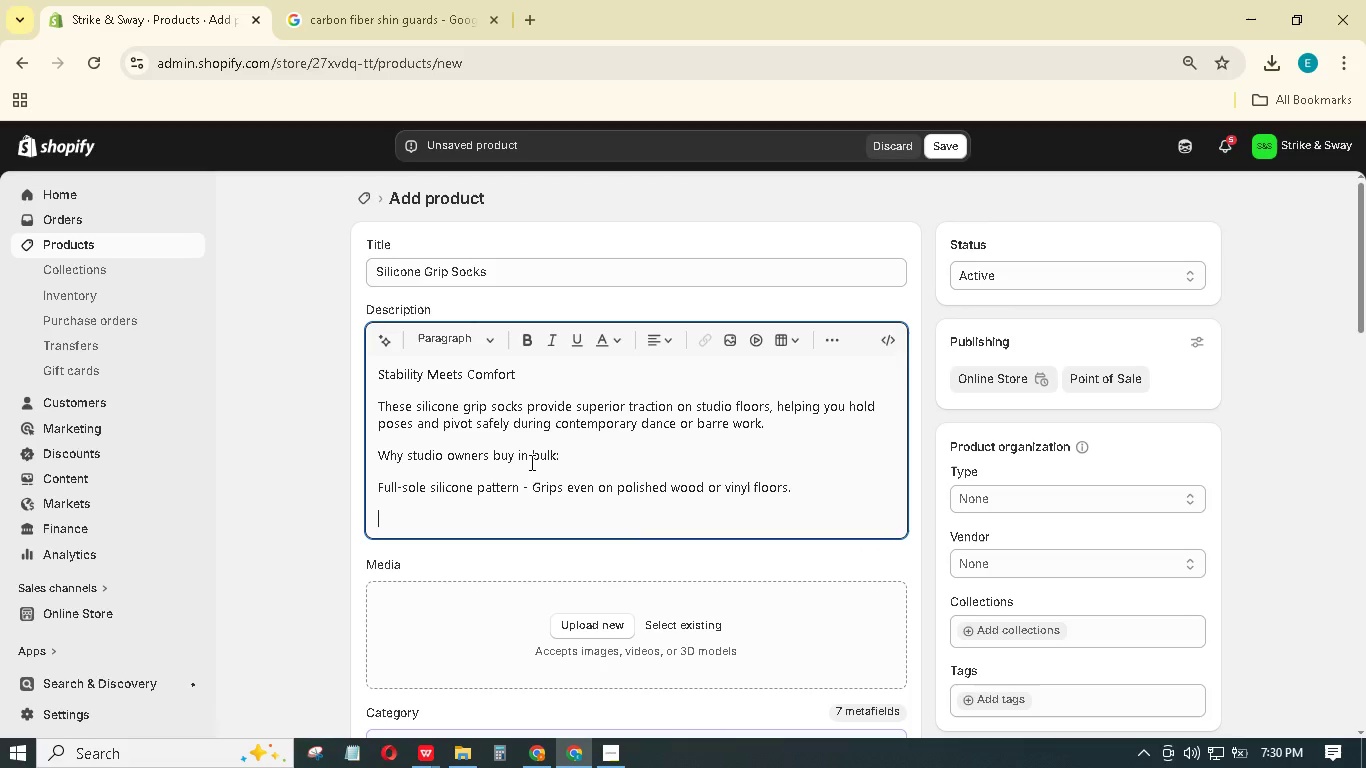 
type(Breathable mesh top - Prevents overheating during intense routines.)
 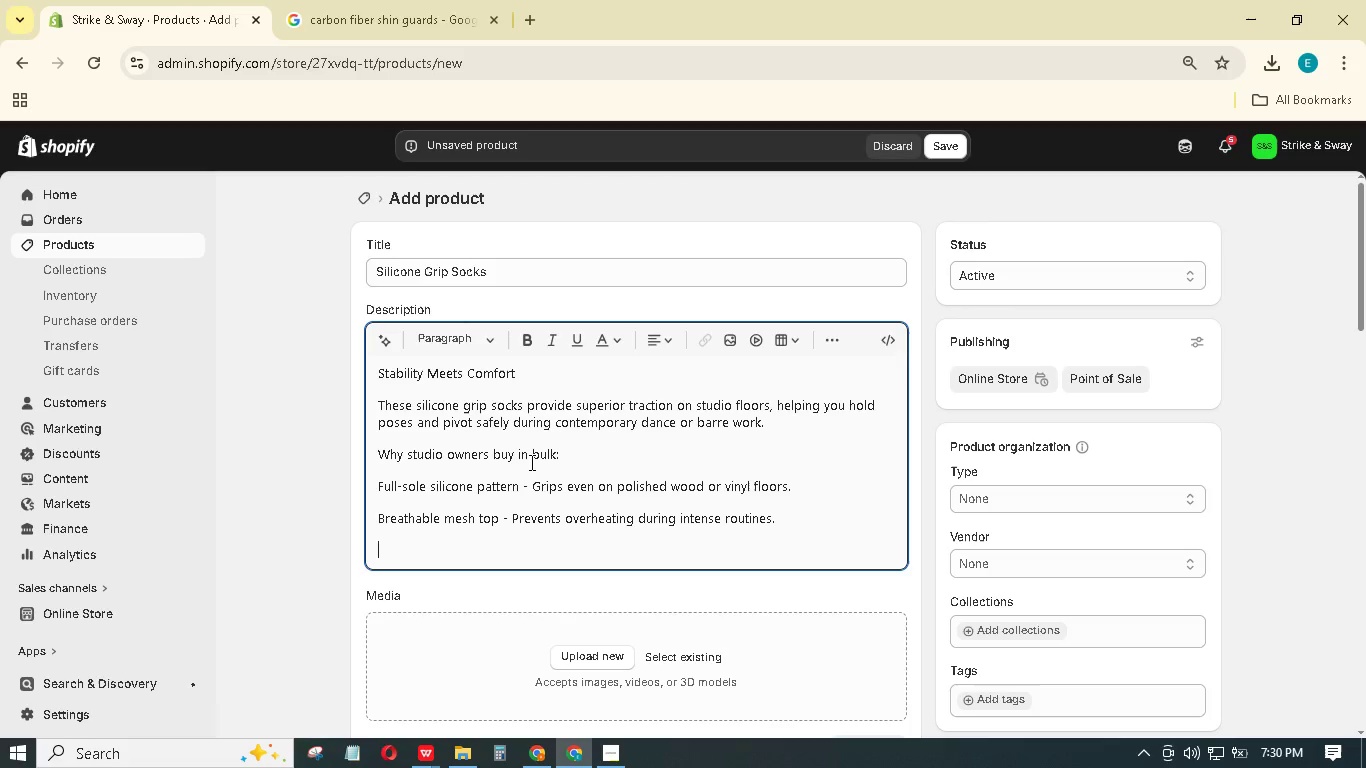 
 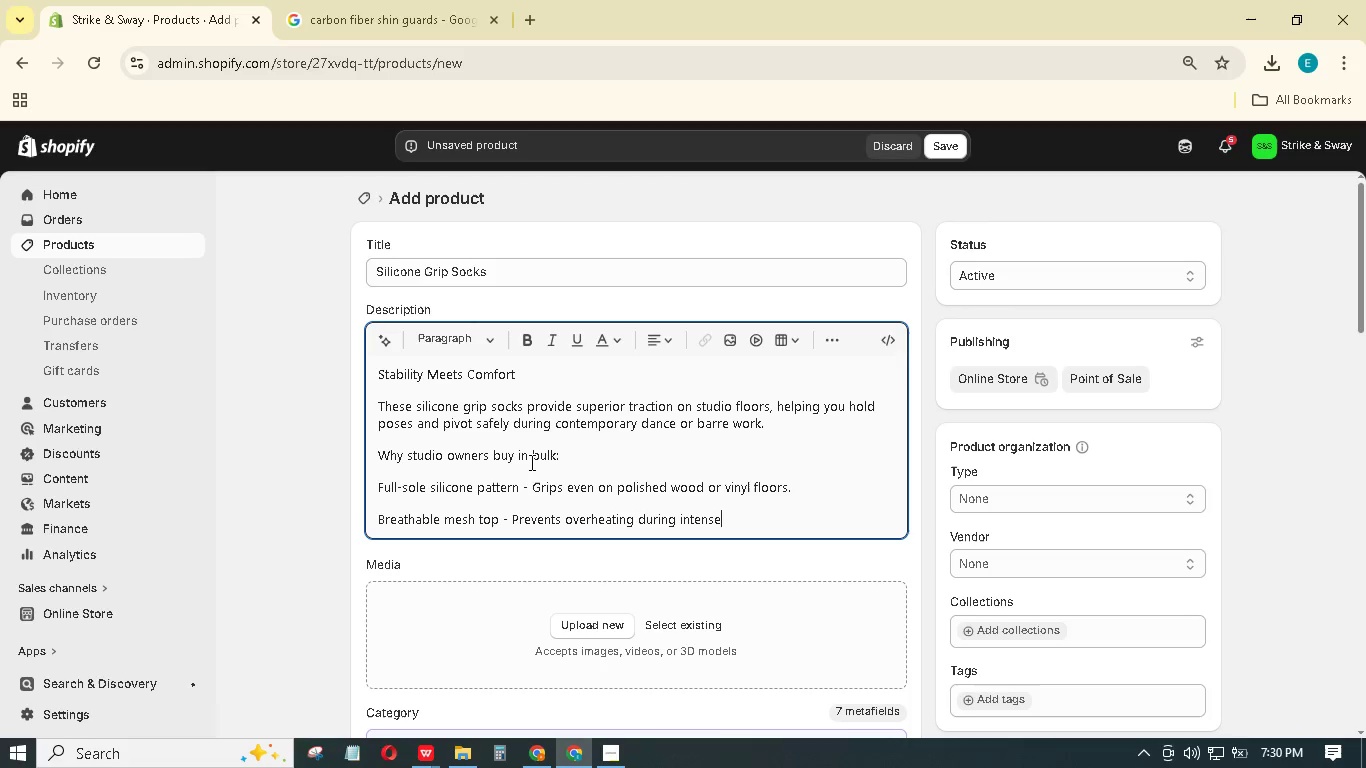 
key(Enter)
 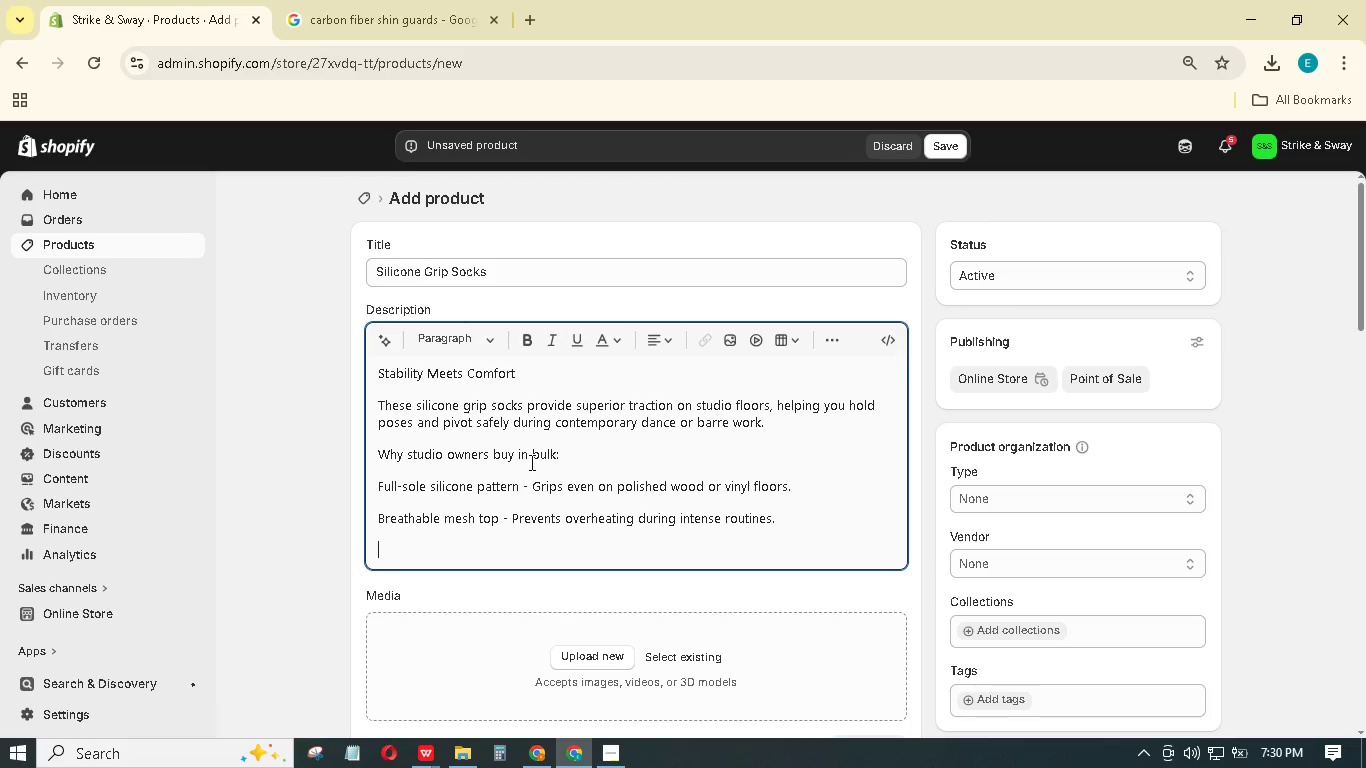 
type(Cushioned heel and toe - Reduces impact from jumps and turns.)
 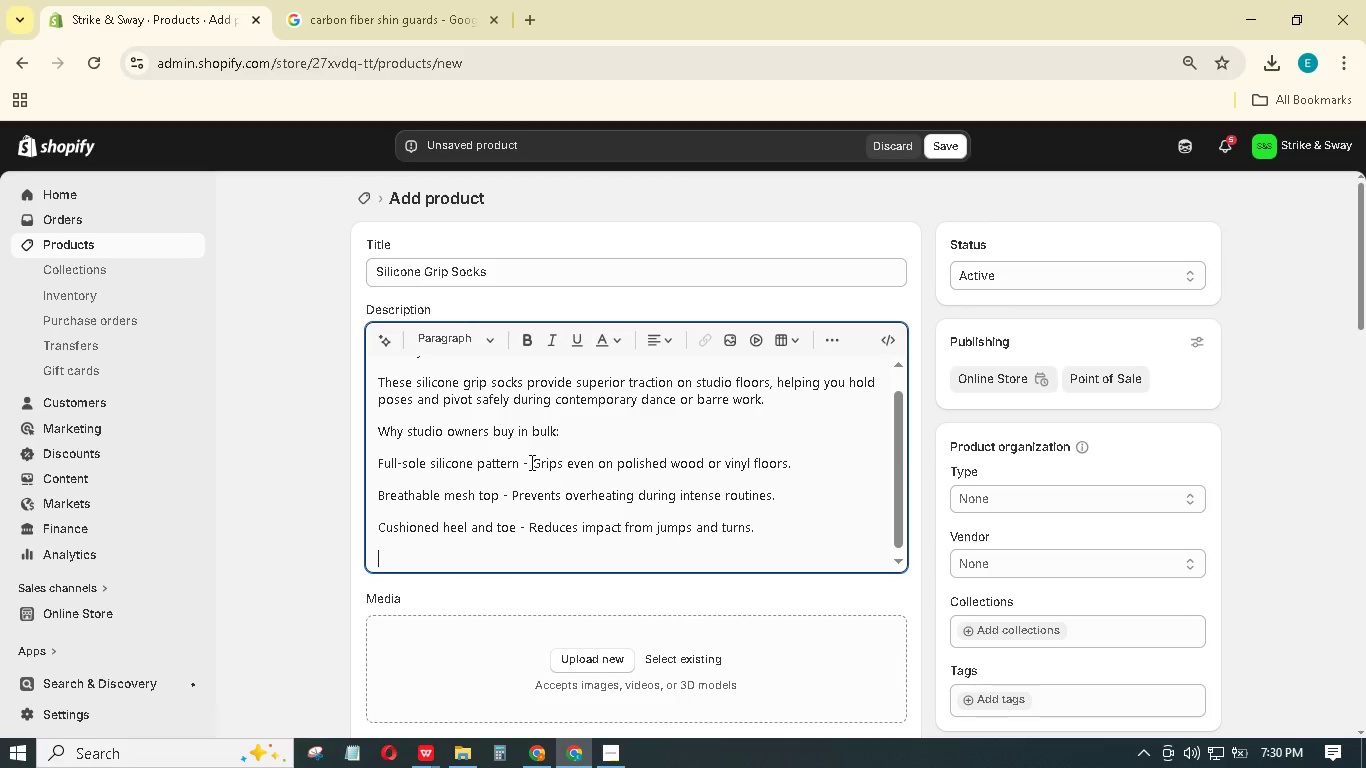 
 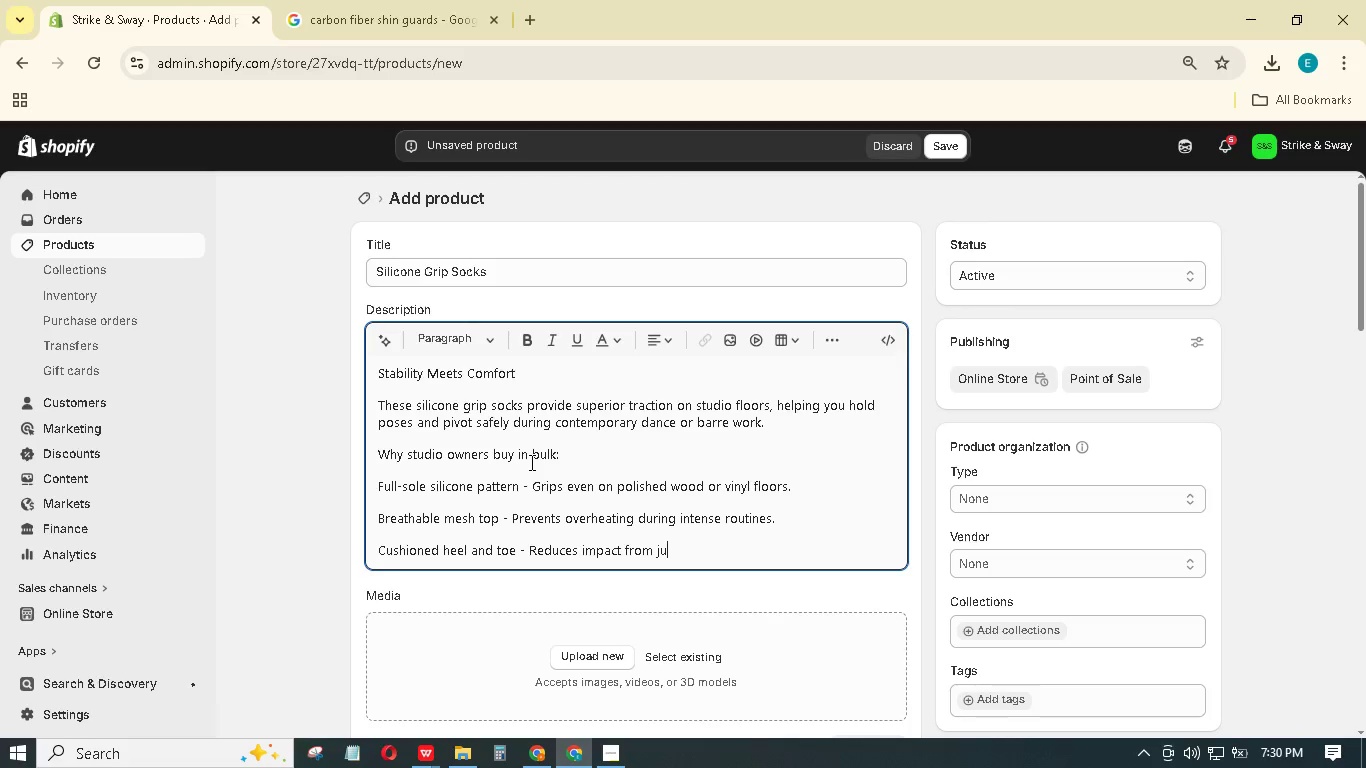 
key(Enter)
 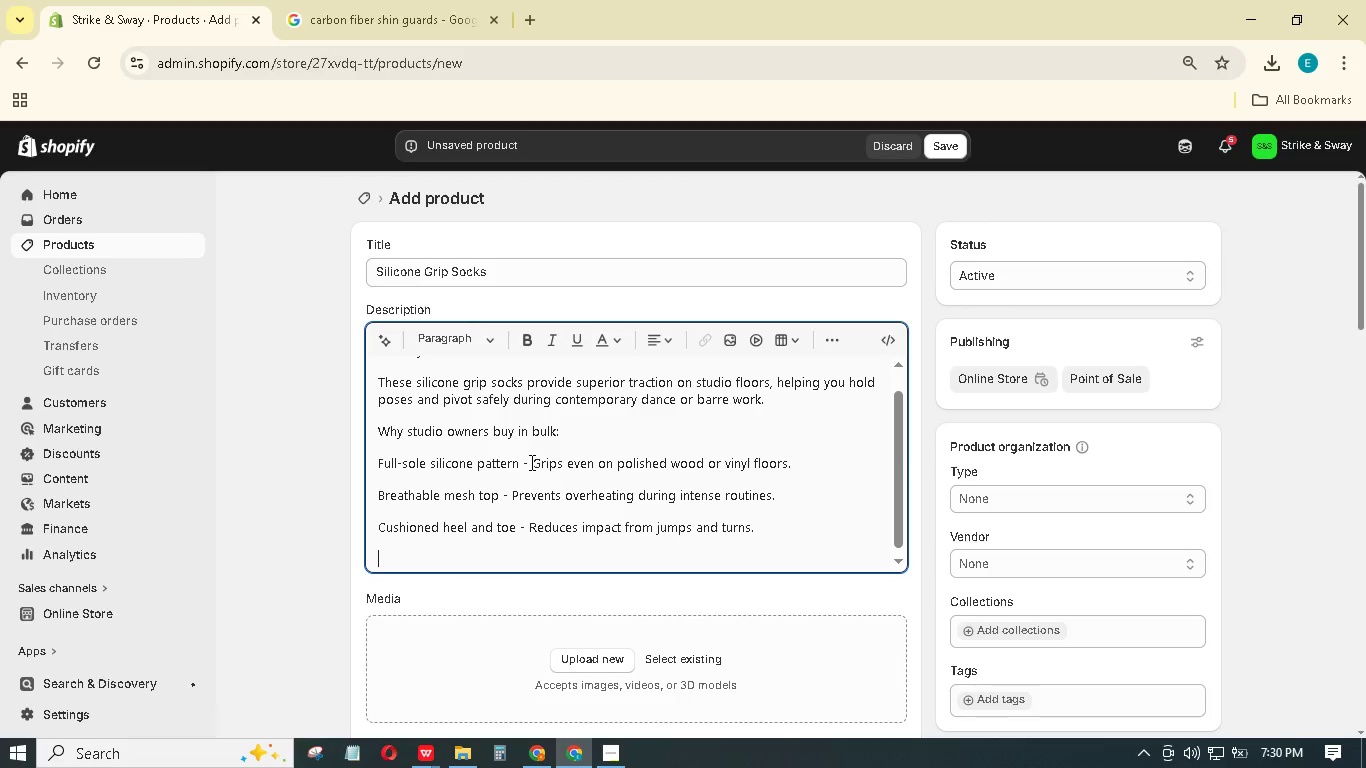 
type(Bulk eligible - Outfit your entire class and enjoy automatic vi)
key(Backspace)
type(olume discounts.)
 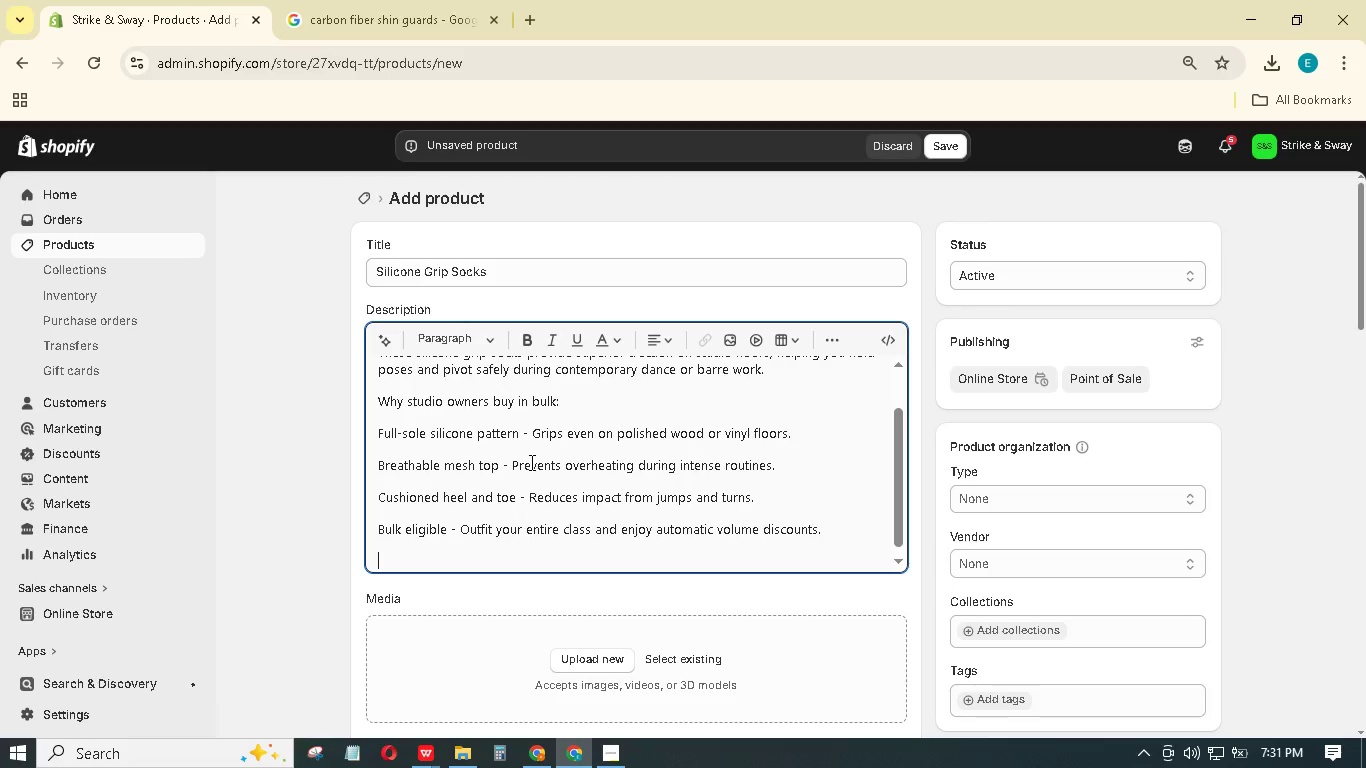 
 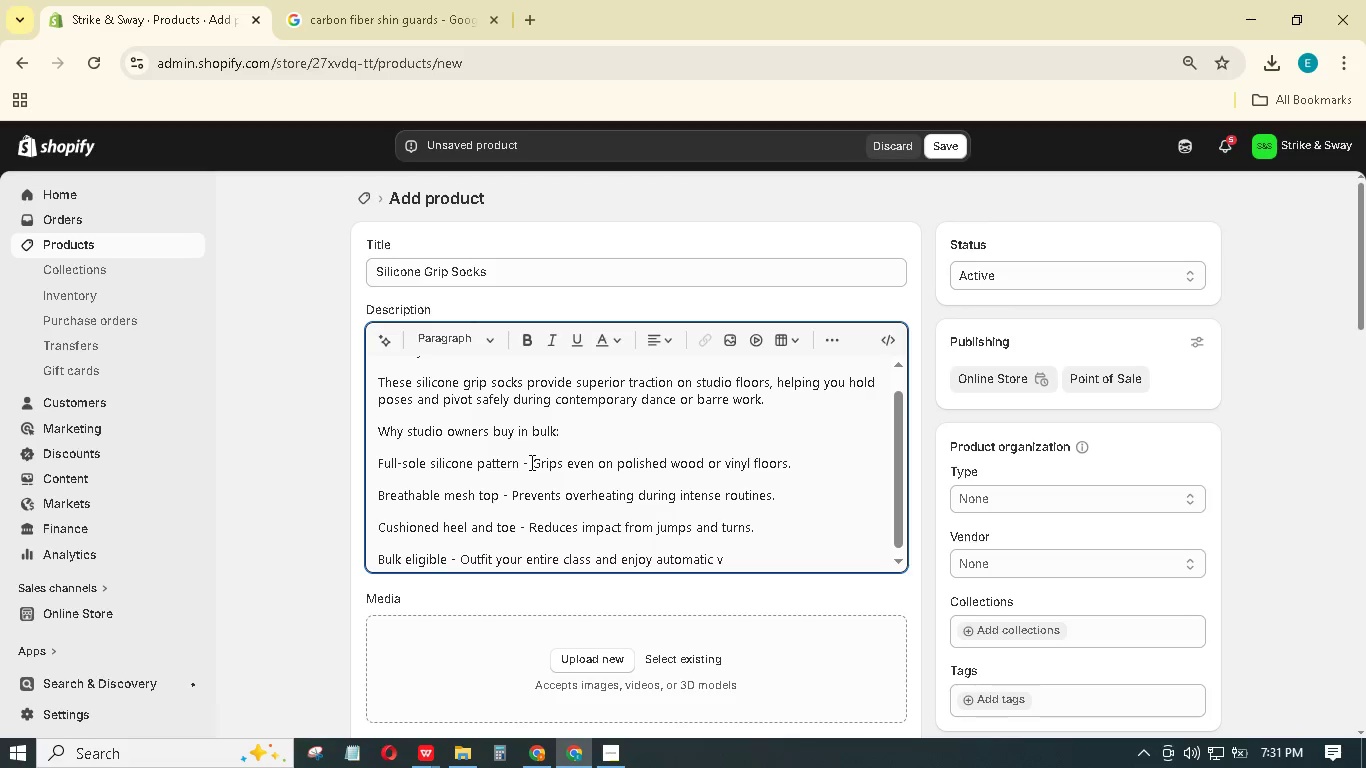 
key(Enter)
 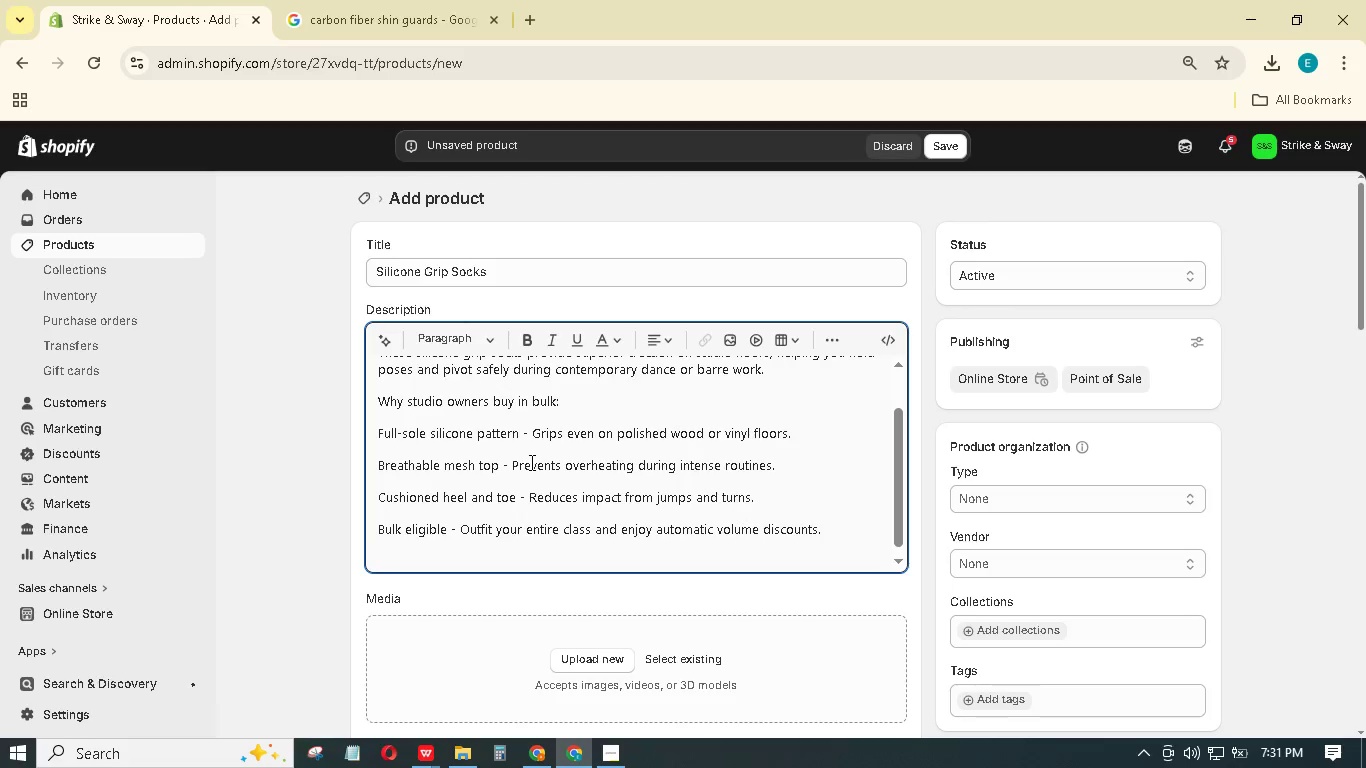 
key(Shift+C)
 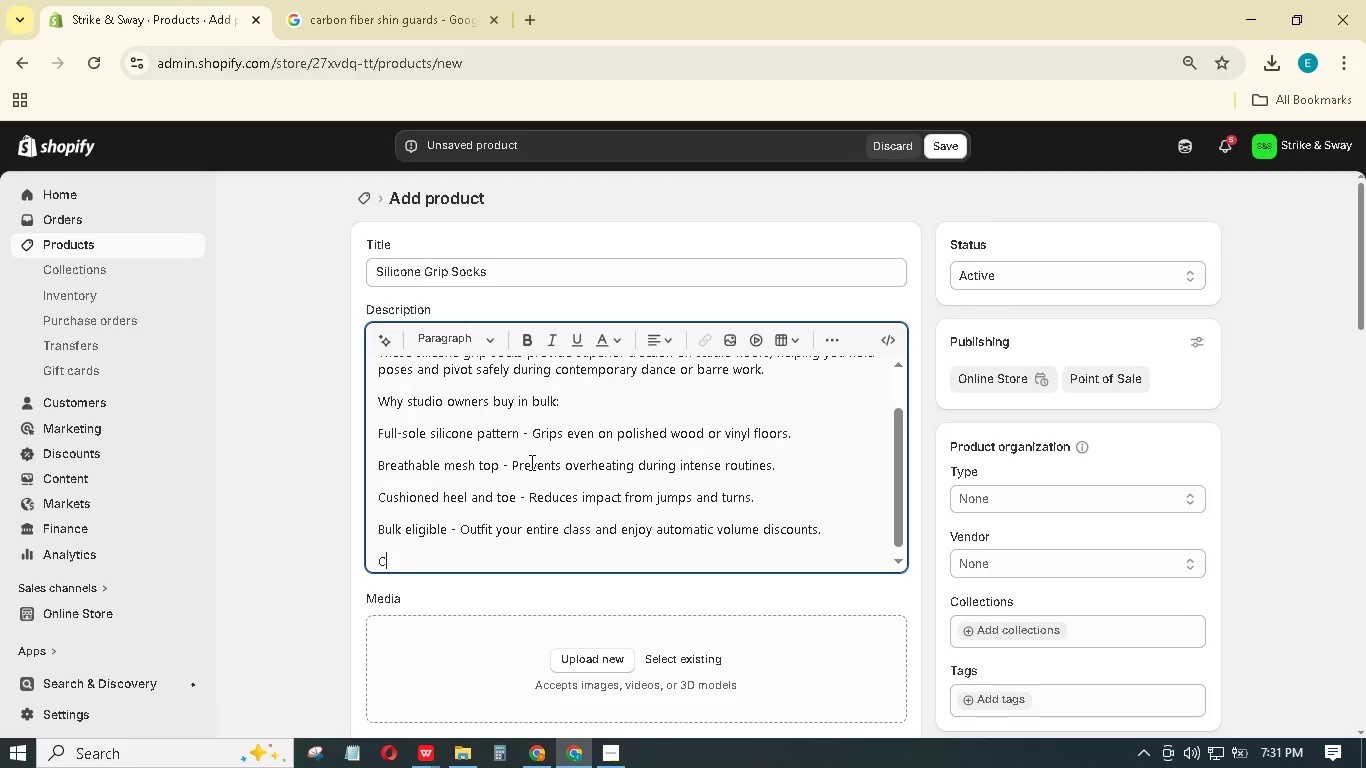 
wait(7.47)
 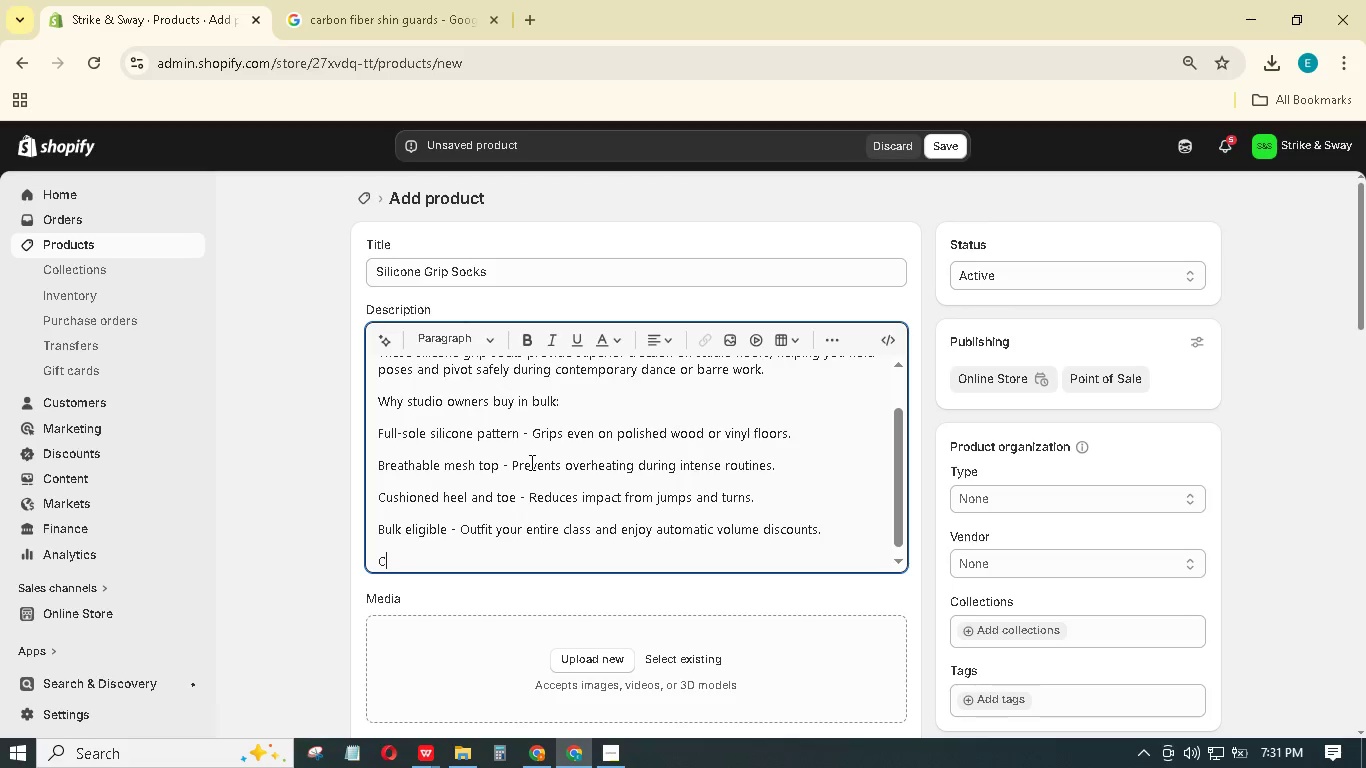 
key(Backspace)
 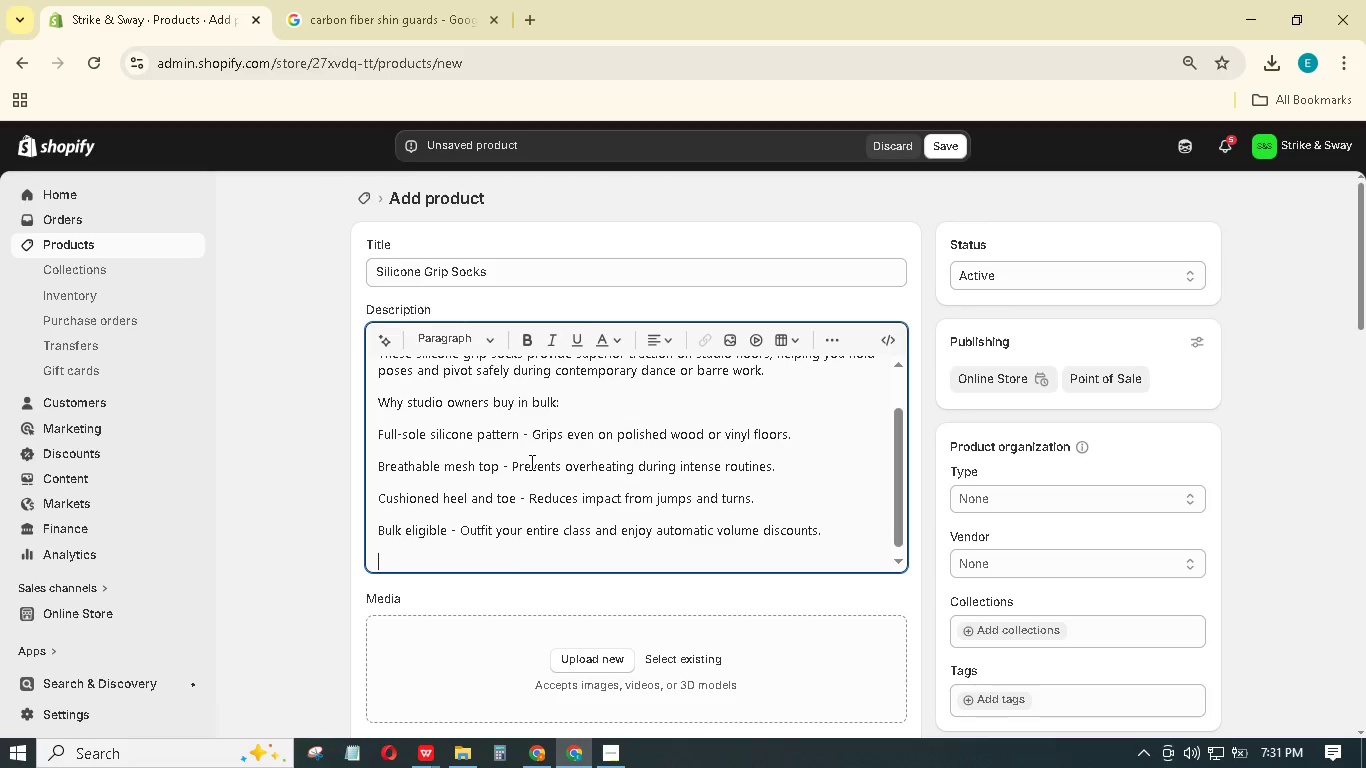 
key(Backspace)
 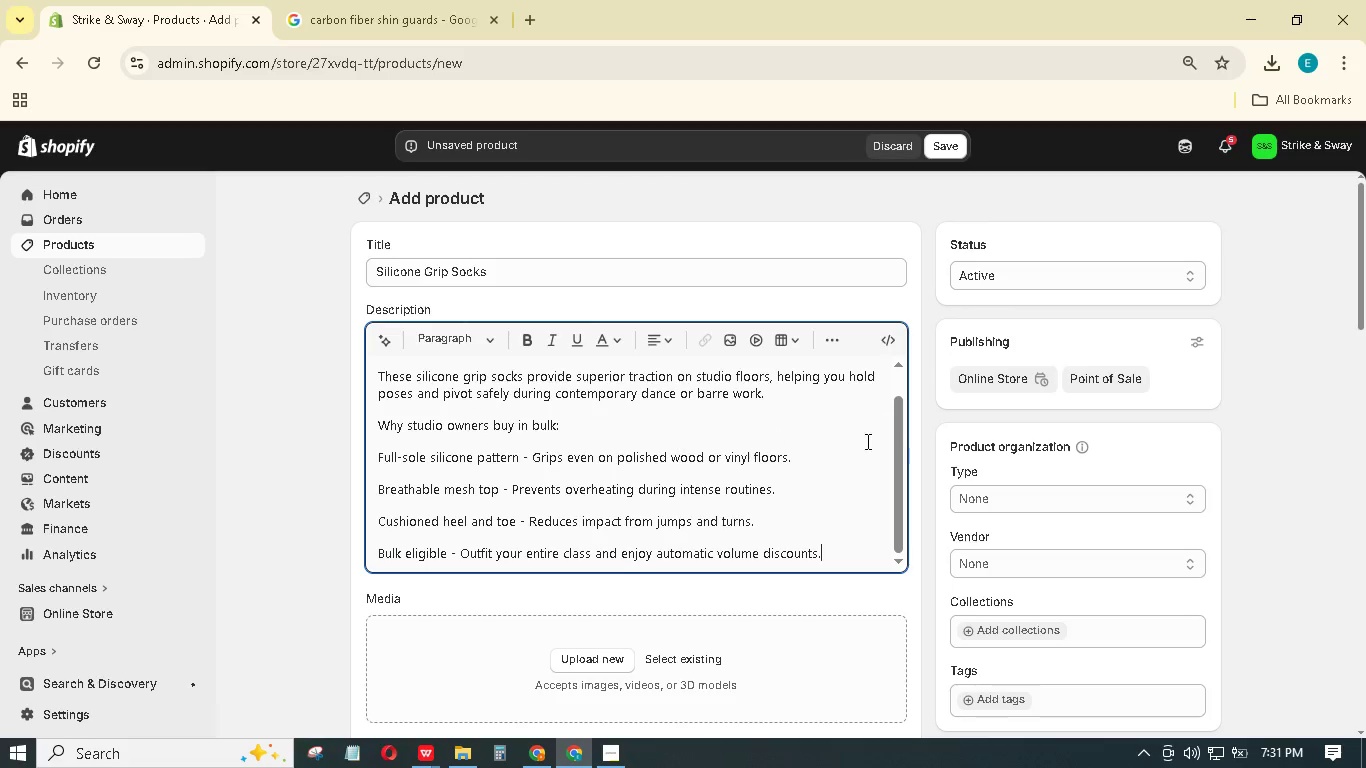 
left_click_drag(start_coordinate=[850, 549], to_coordinate=[361, 450])
 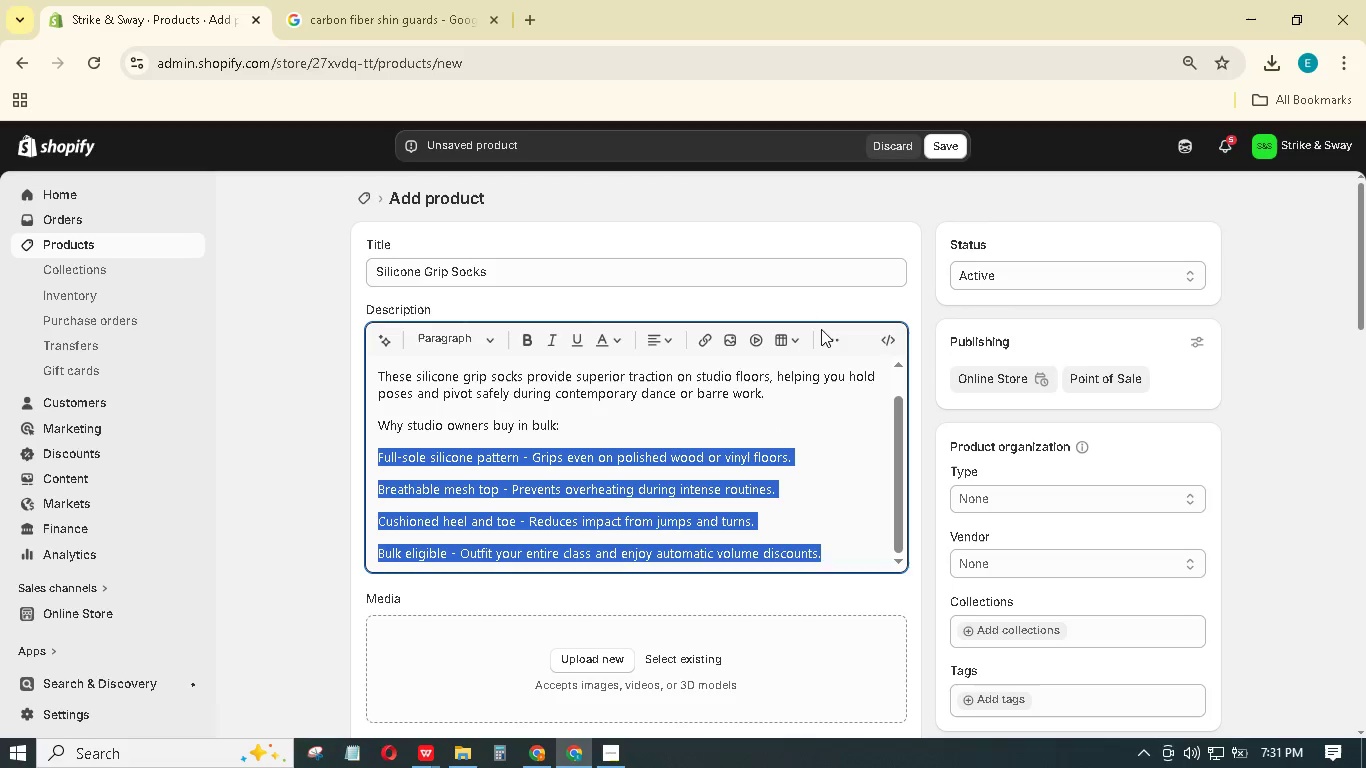 
left_click([824, 339])
 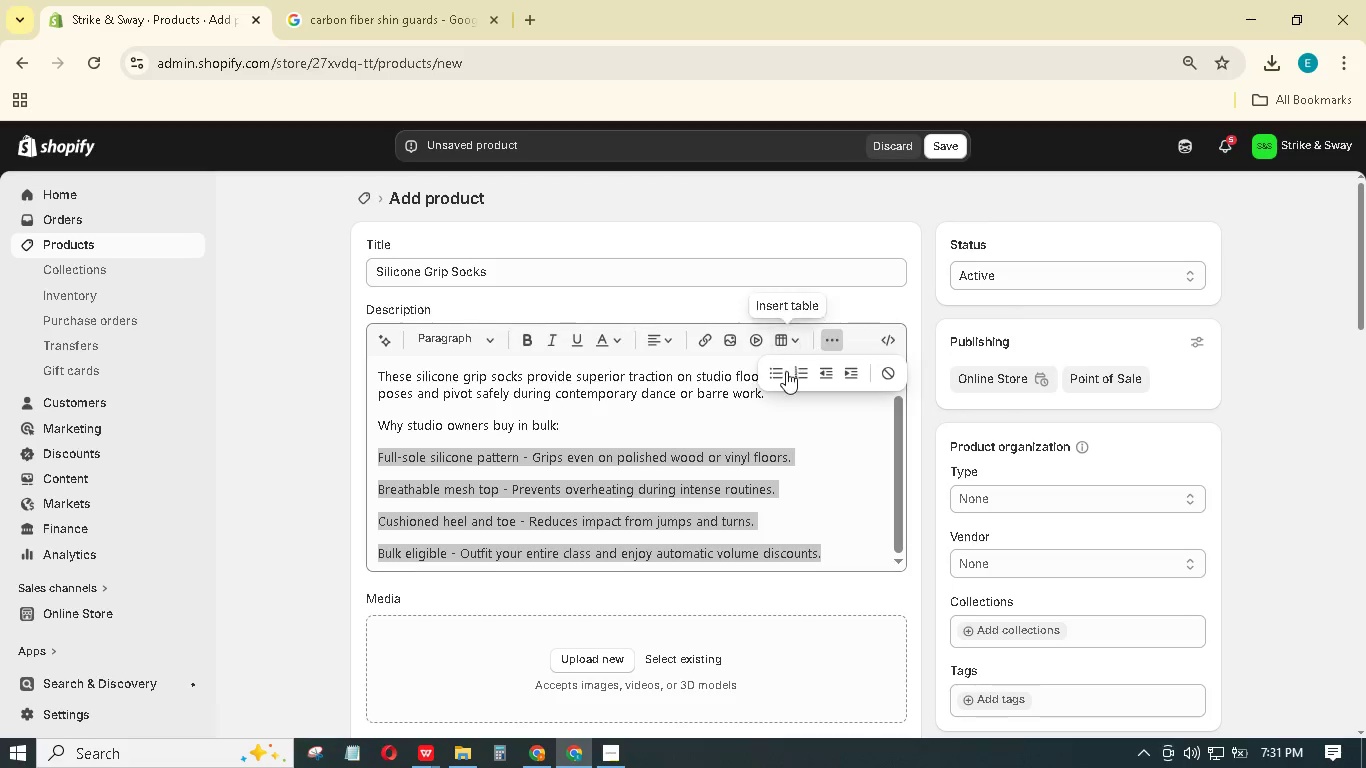 
left_click([781, 374])
 